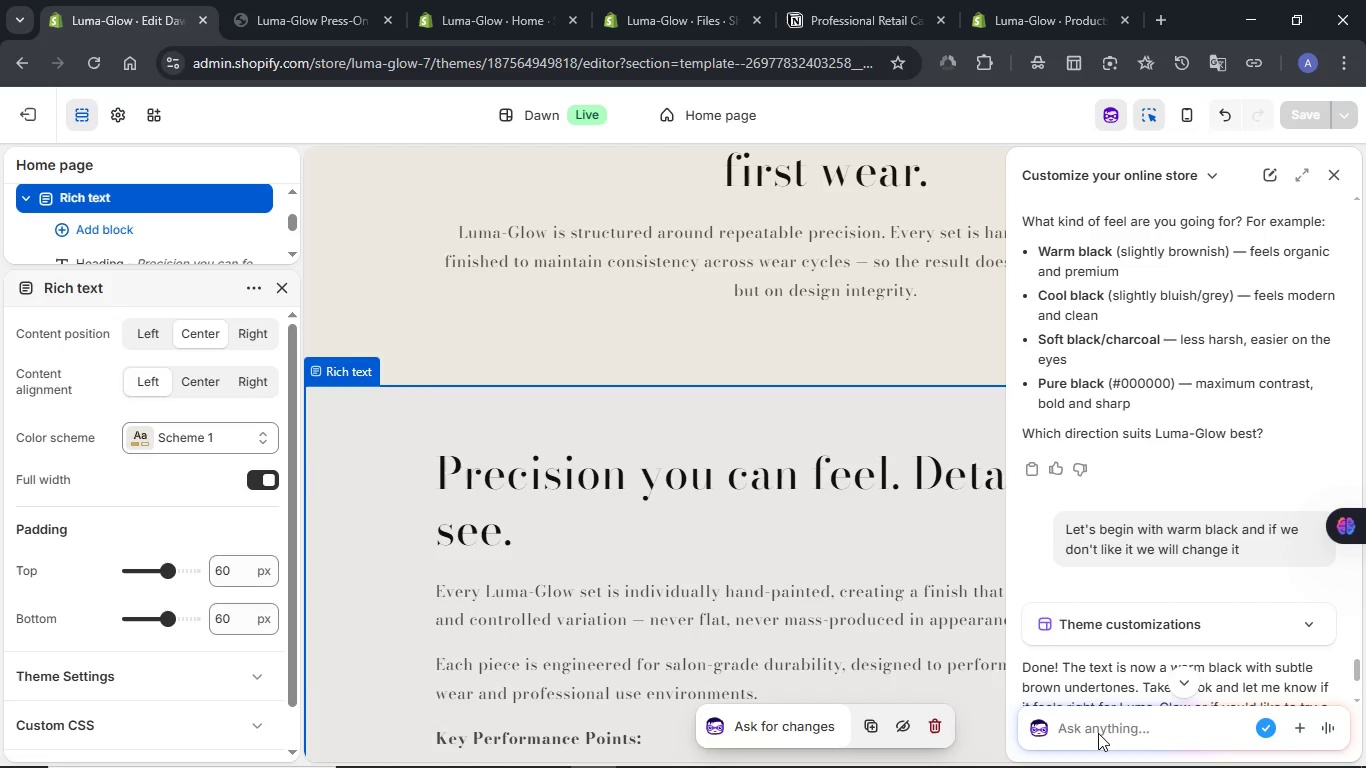 
type(Which one do ou)
 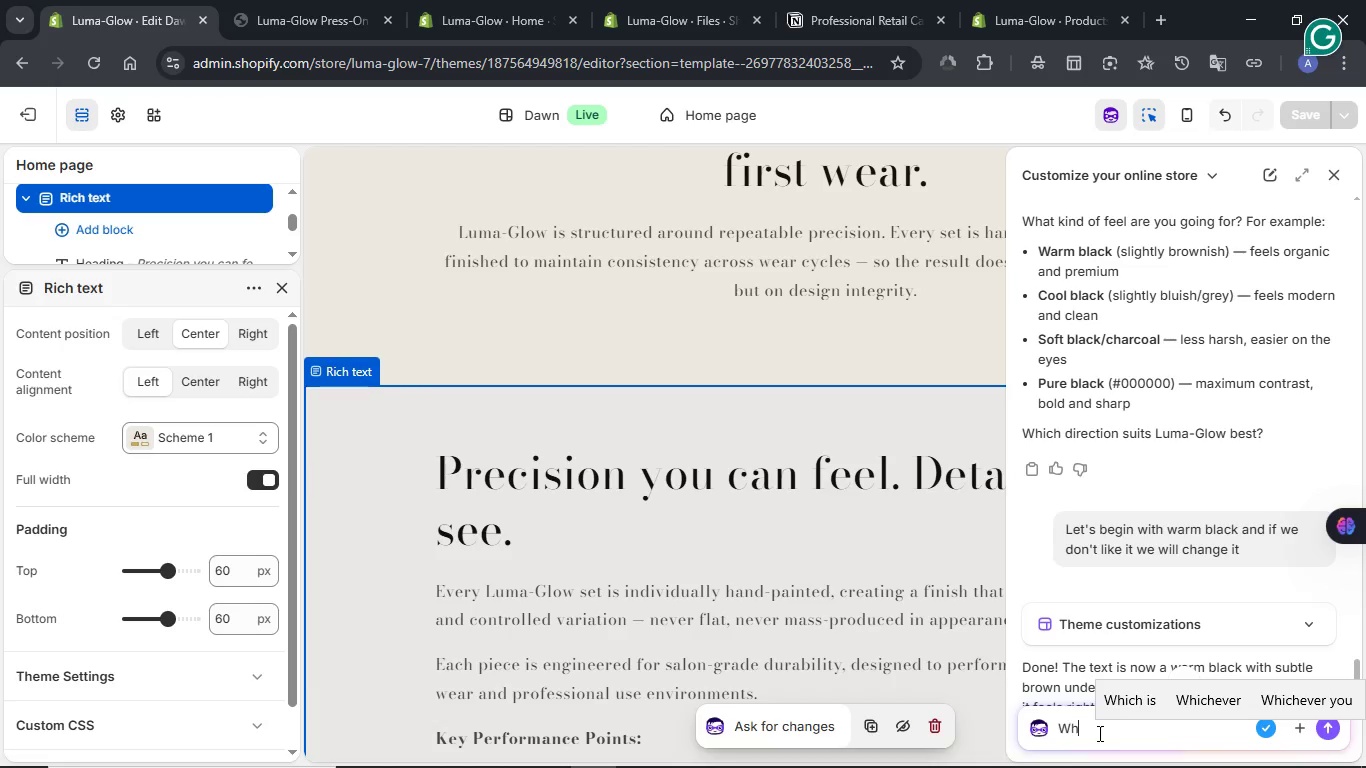 
wait(5.98)
 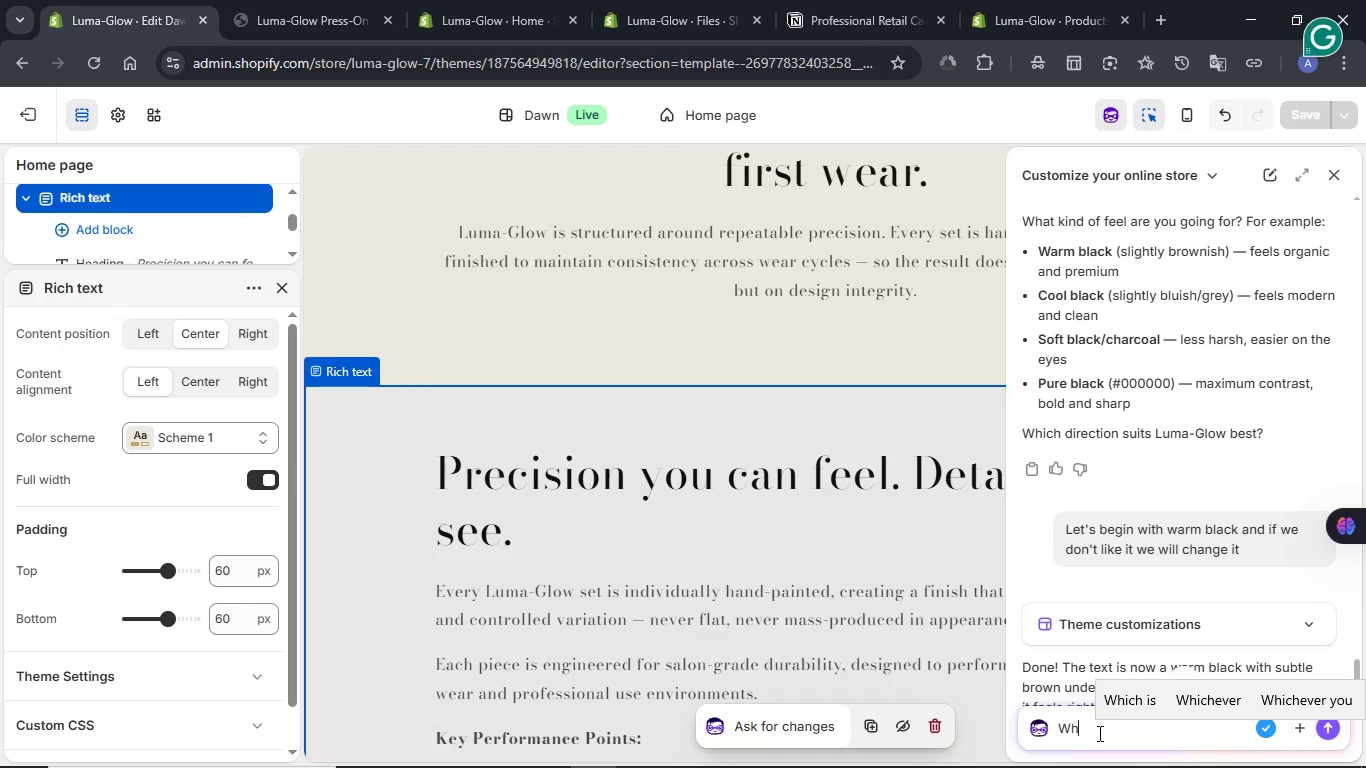 
key(Backspace)
key(Backspace)
type(you recommend given the background)
 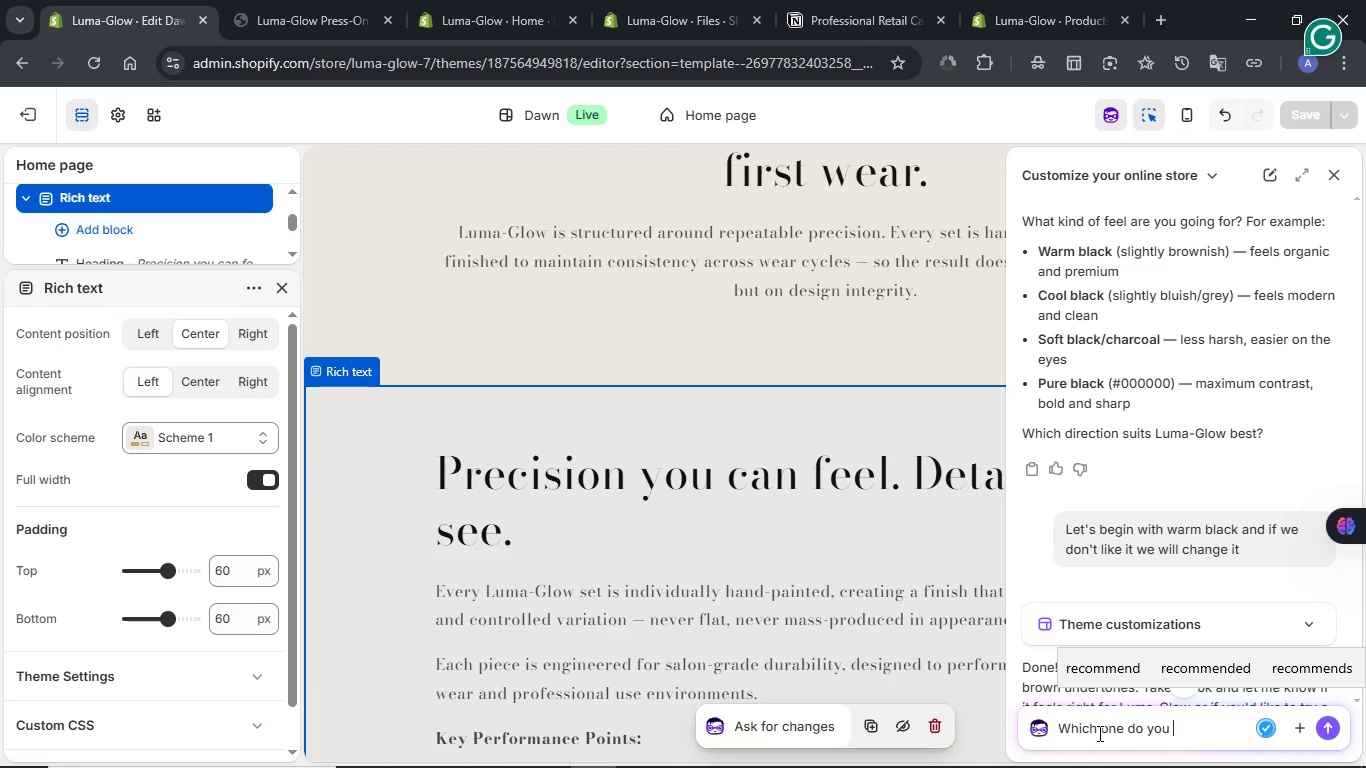 
wait(11.69)
 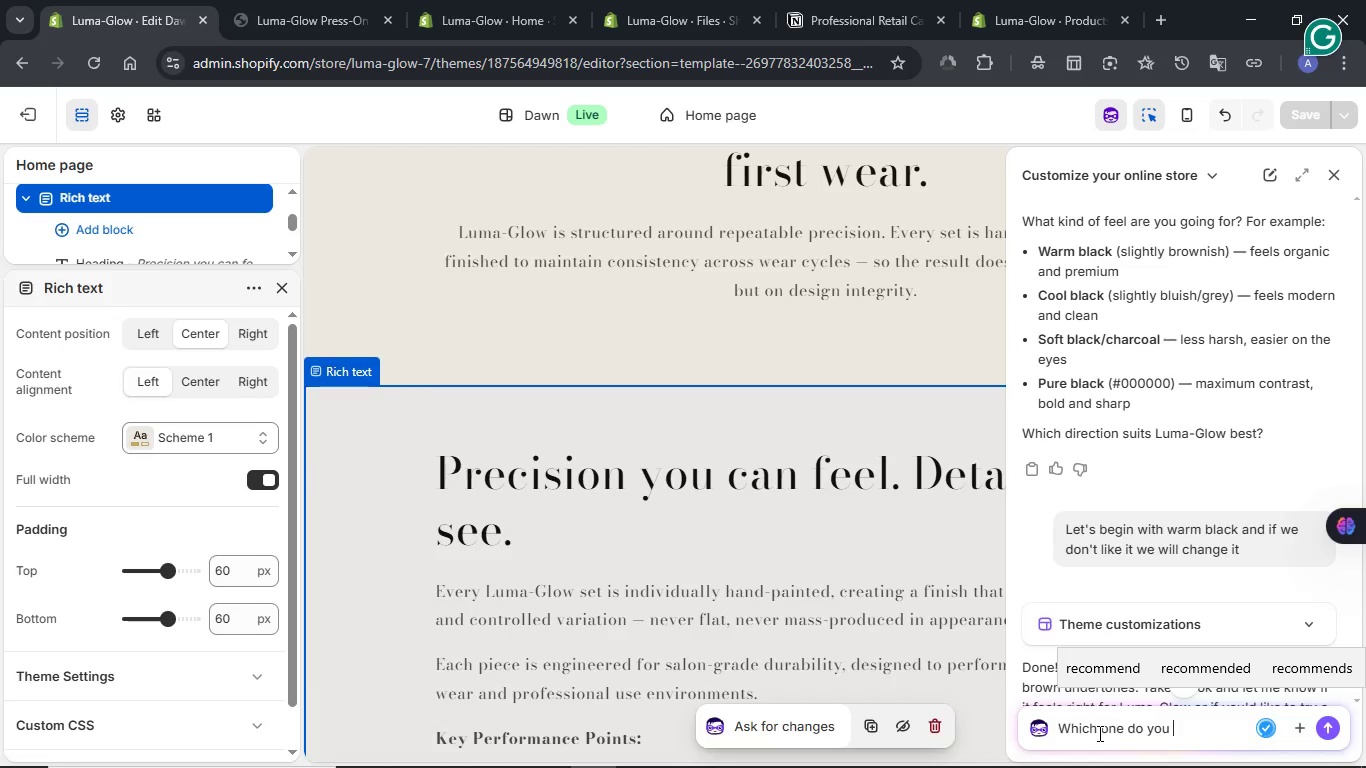 
key(NumpadEnter)
 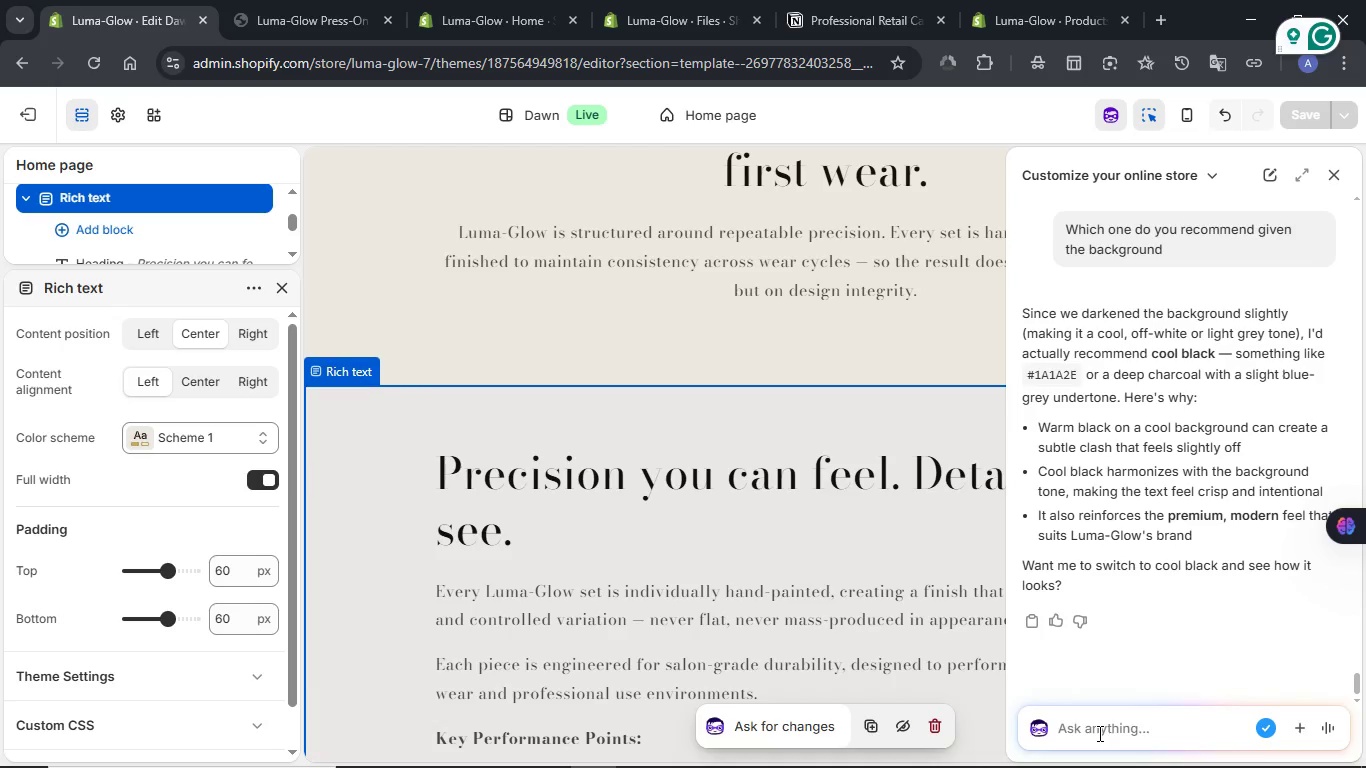 
wait(16.2)
 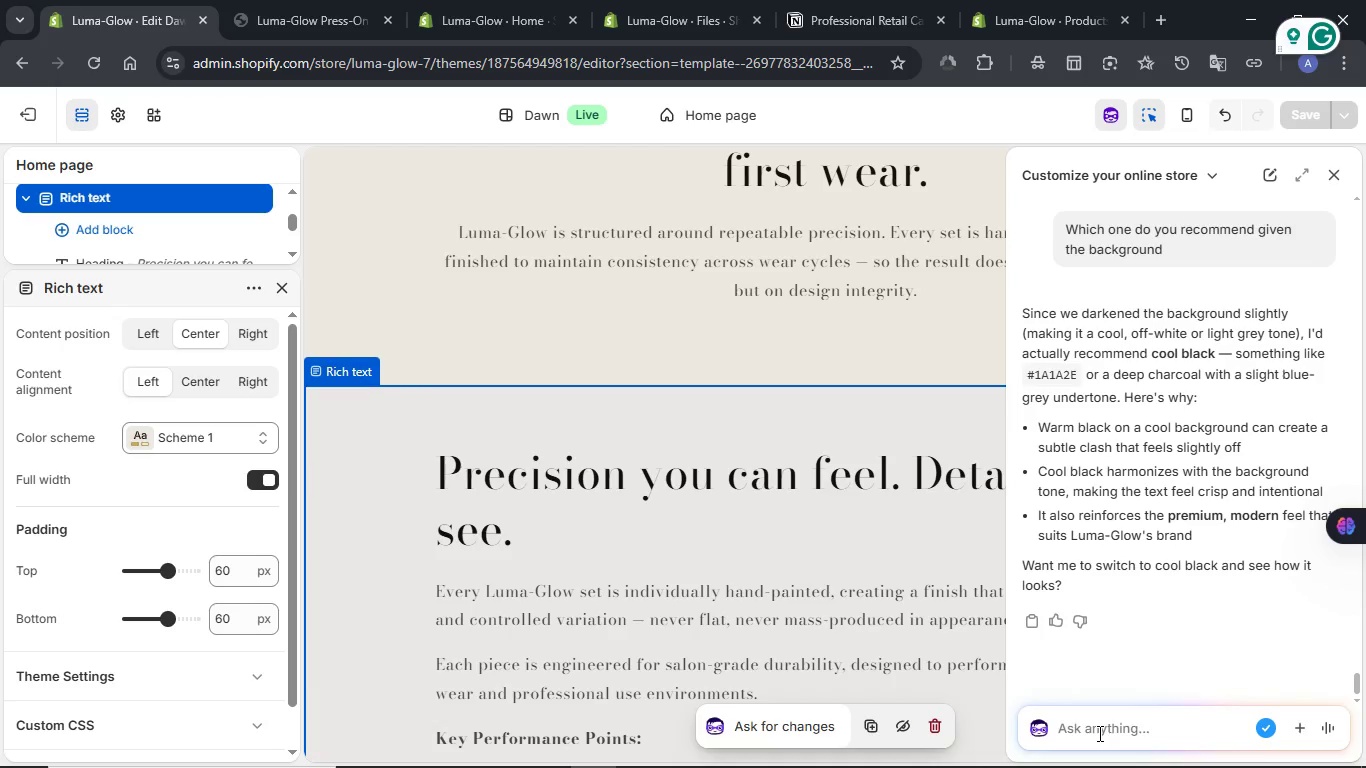 
type(S?)
key(Backspace)
type(ure let's try it)
 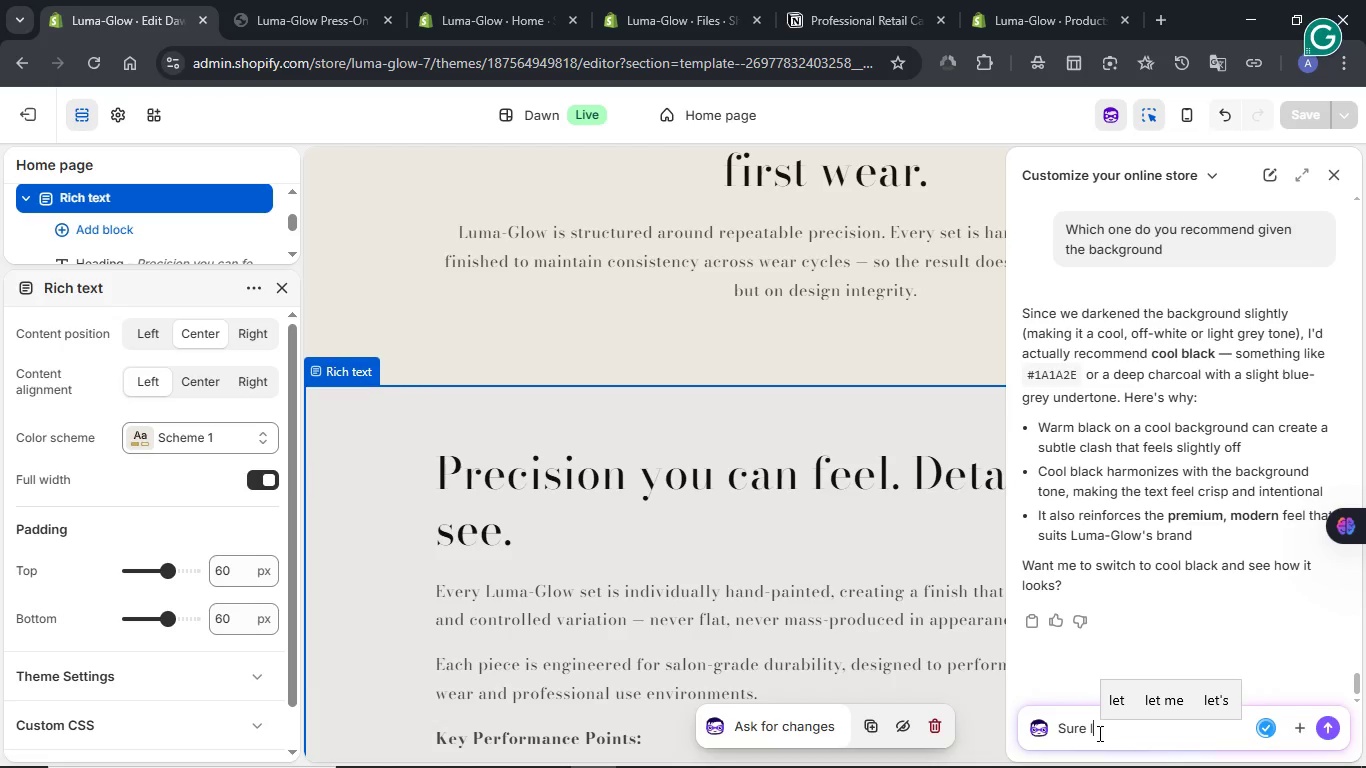 
wait(5.45)
 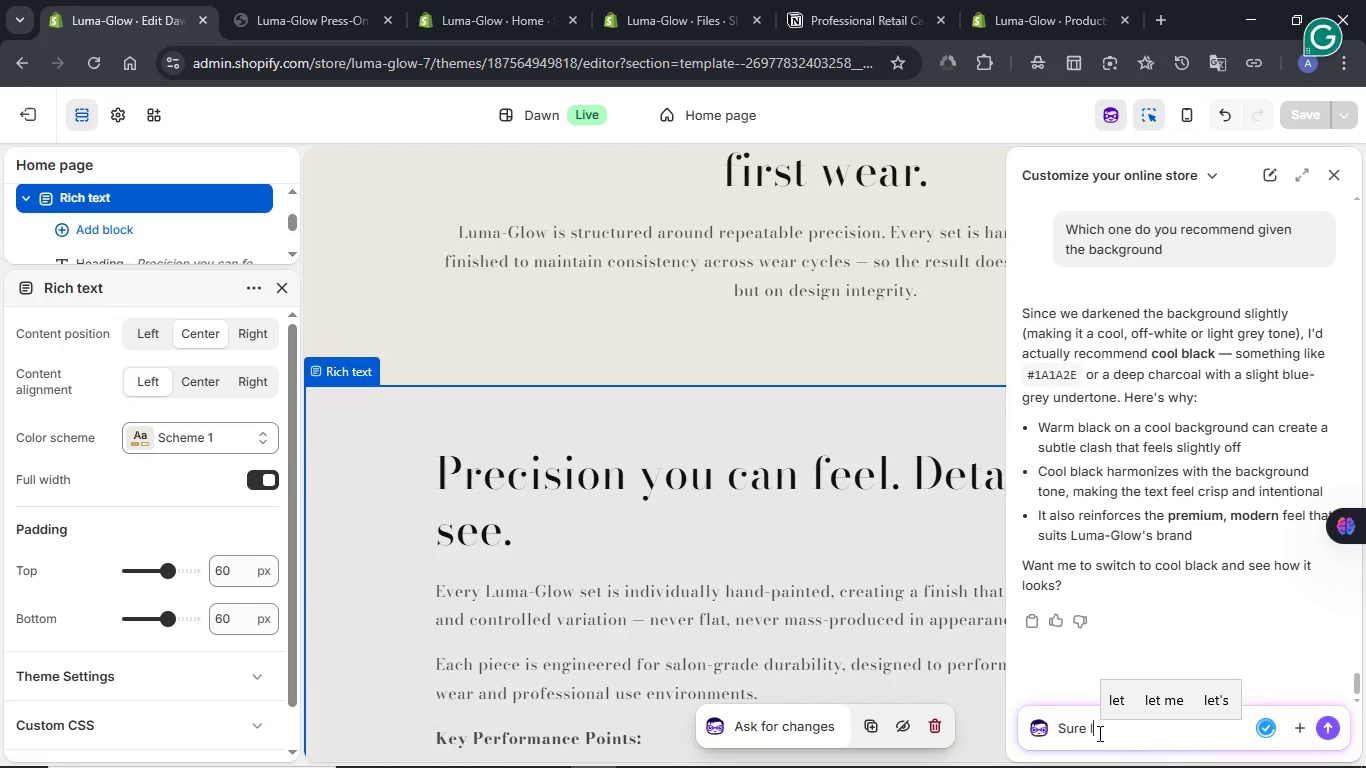 
key(NumpadEnter)
 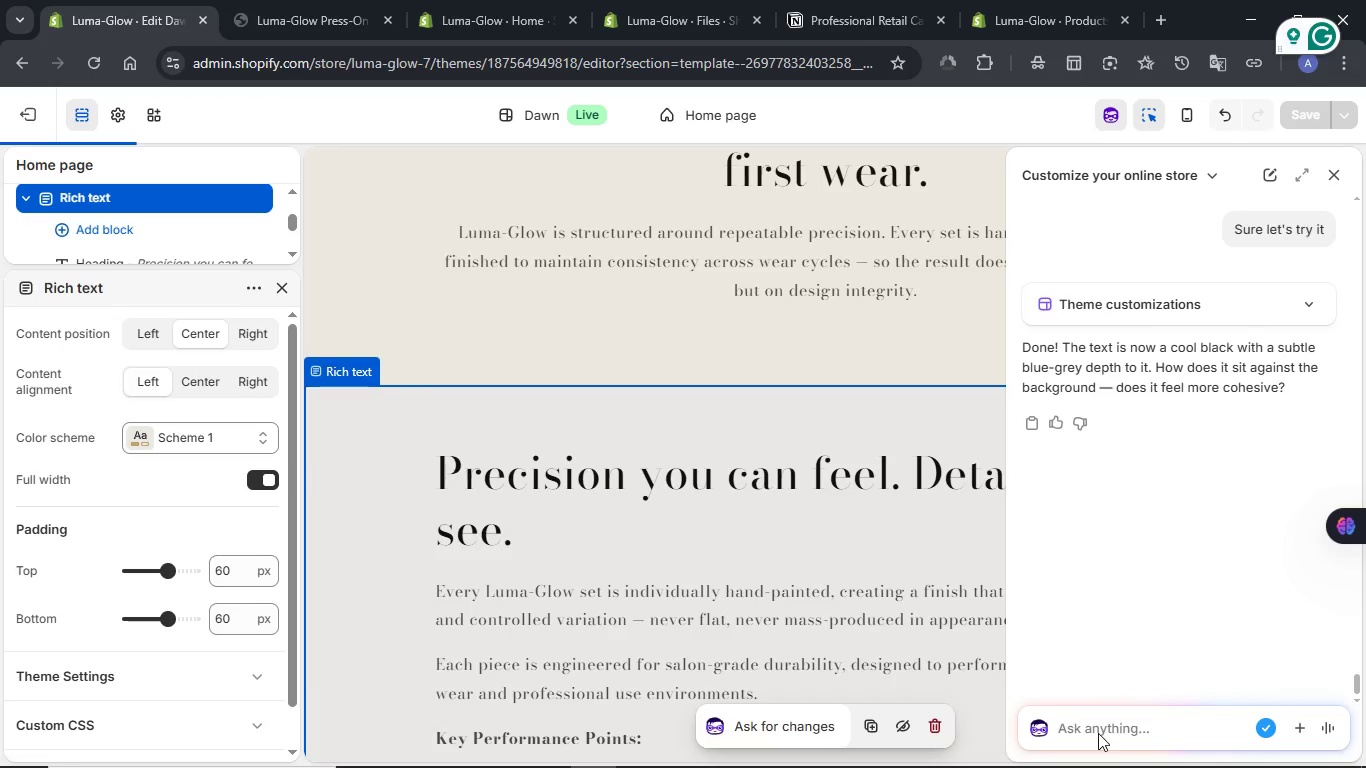 
wait(21.42)
 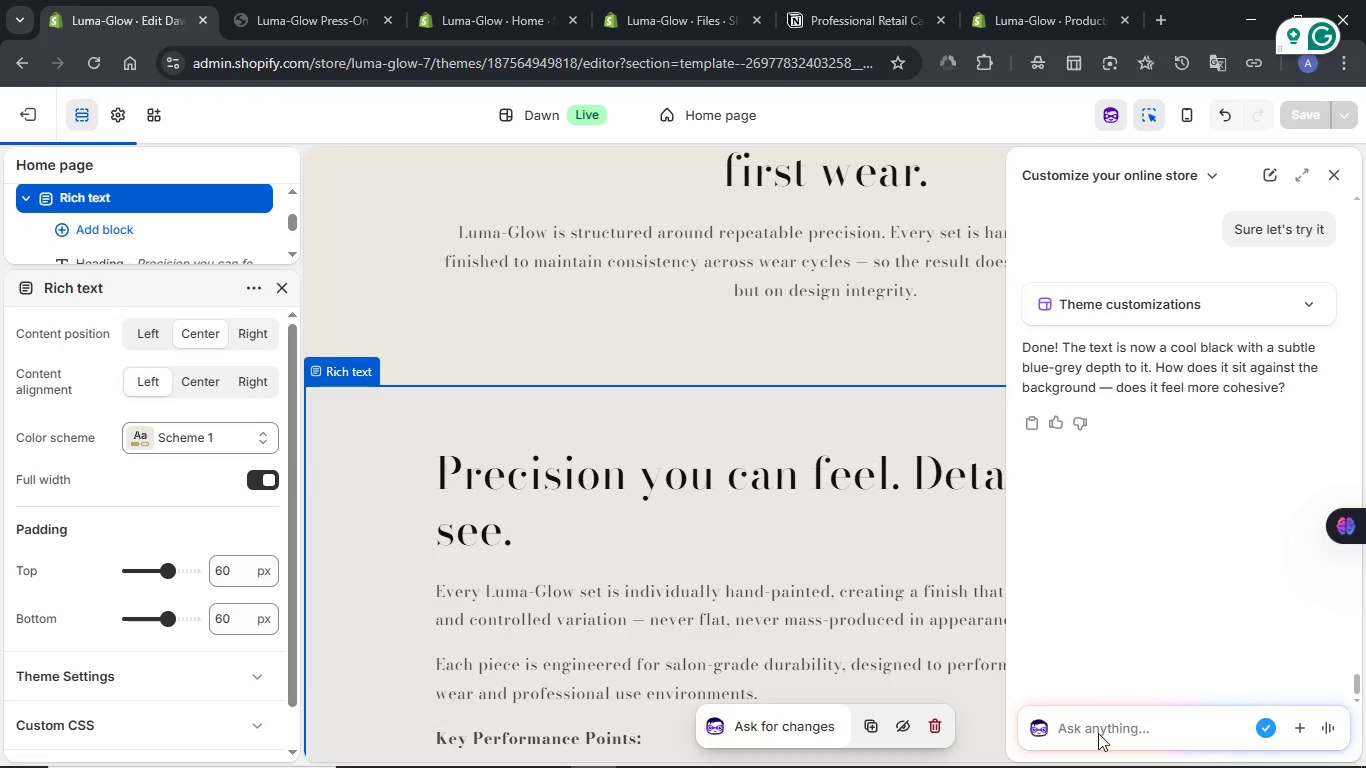 
left_click([1300, 117])
 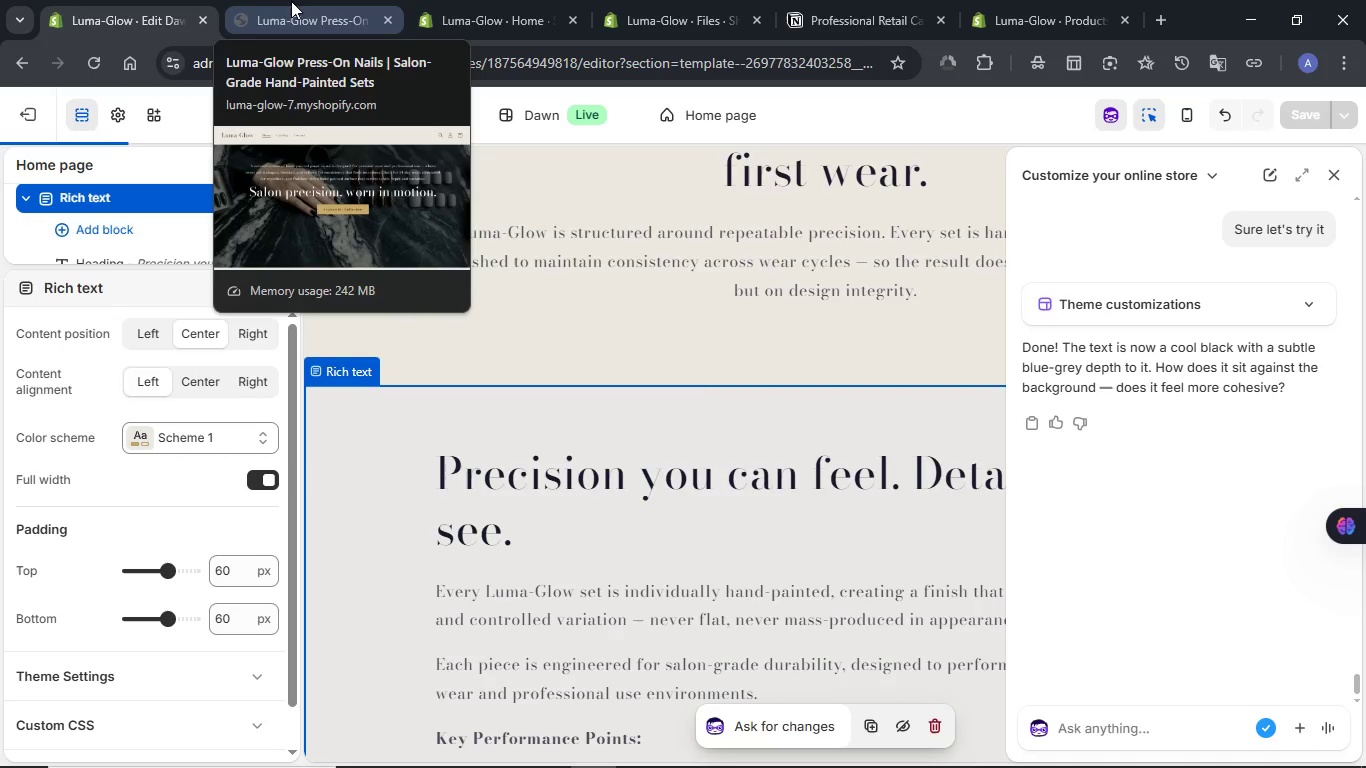 
wait(6.31)
 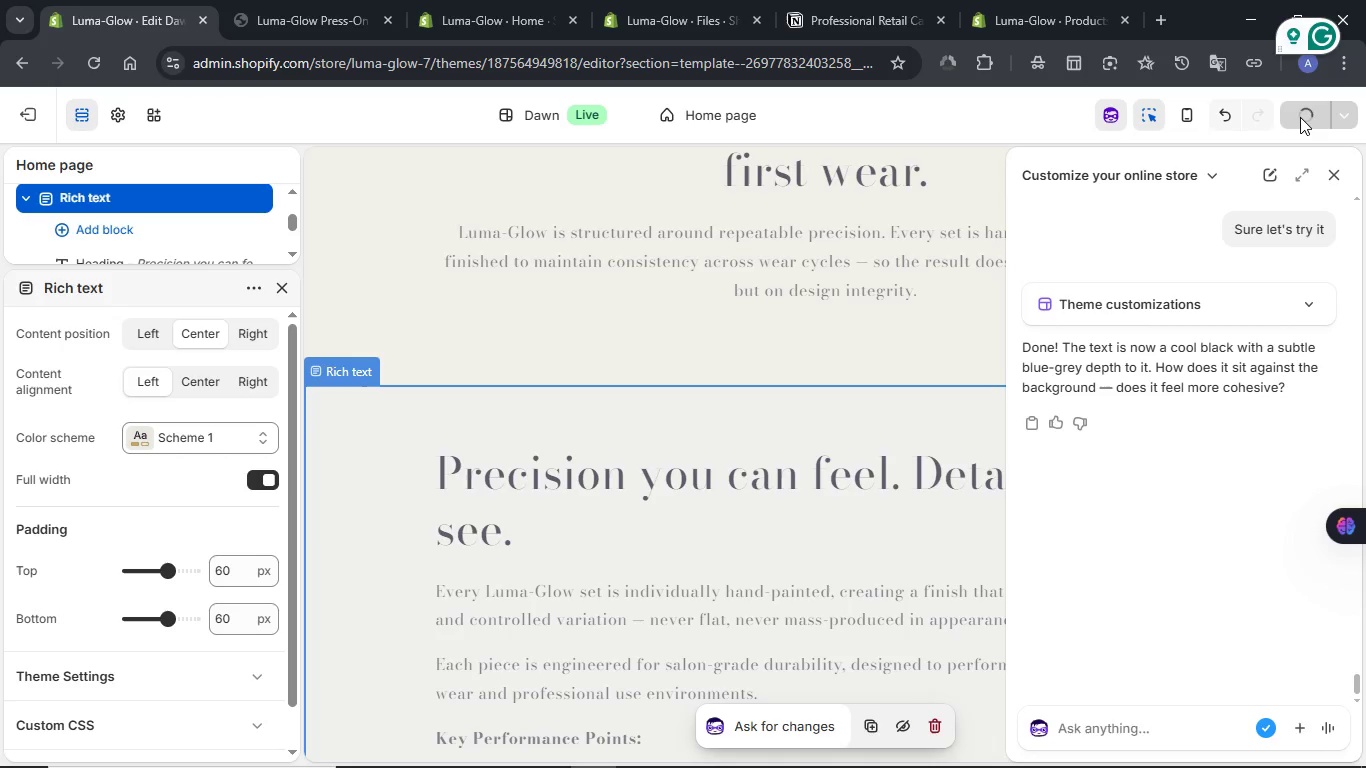 
left_click([291, 1])
 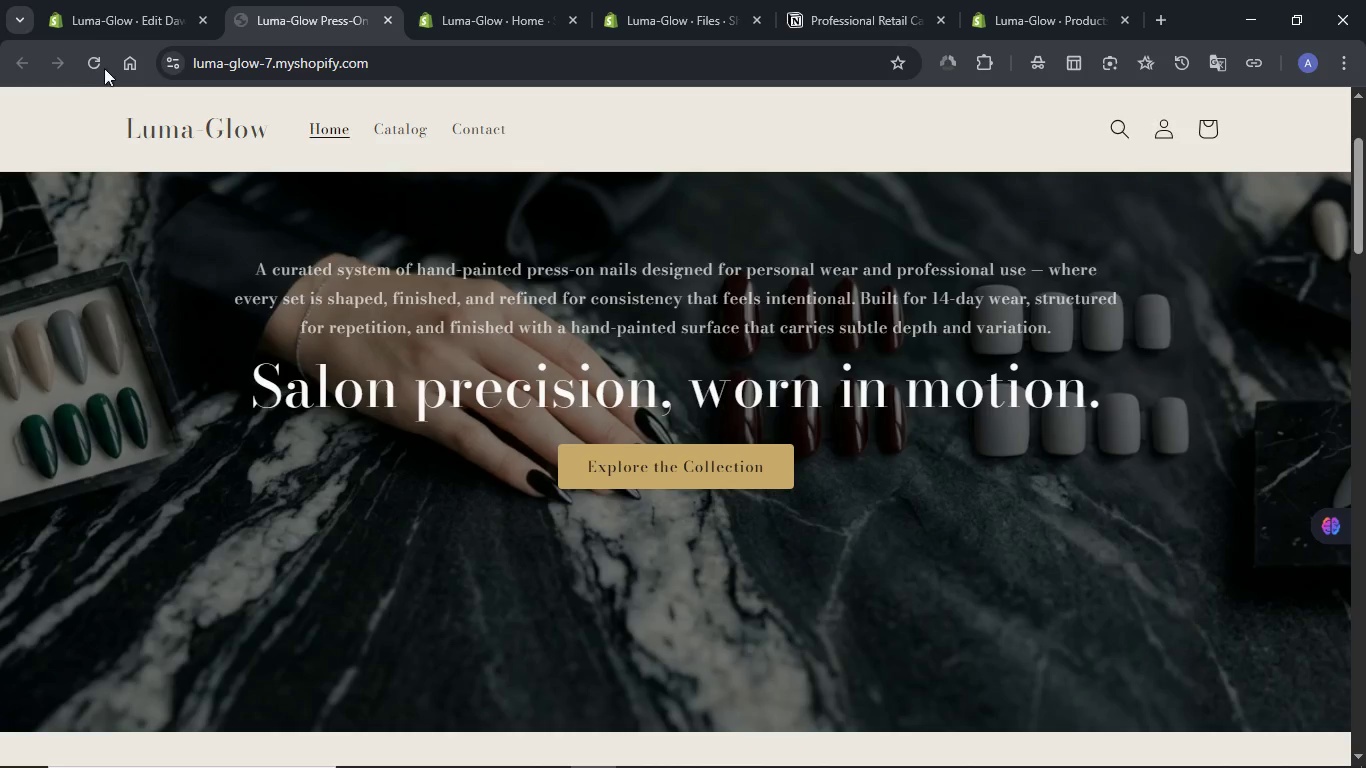 
left_click([85, 57])
 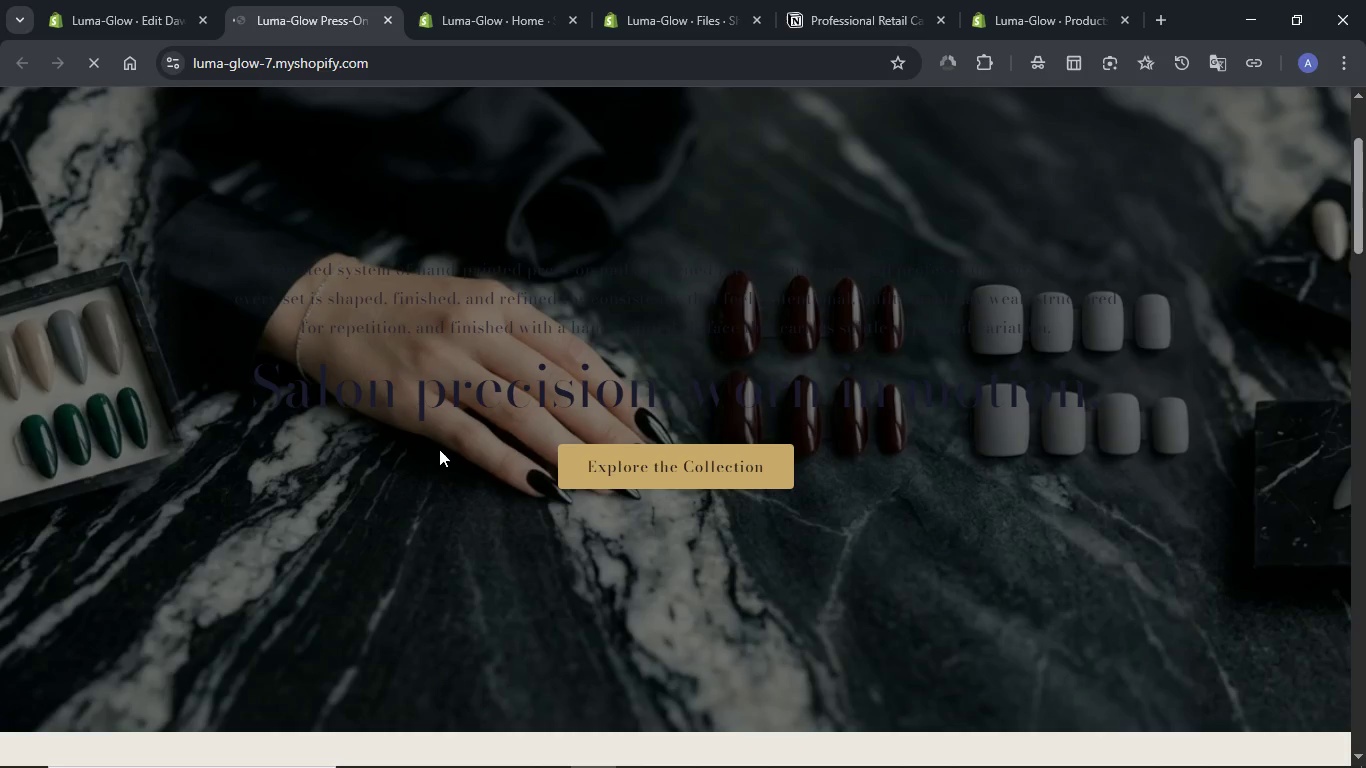 
wait(5.33)
 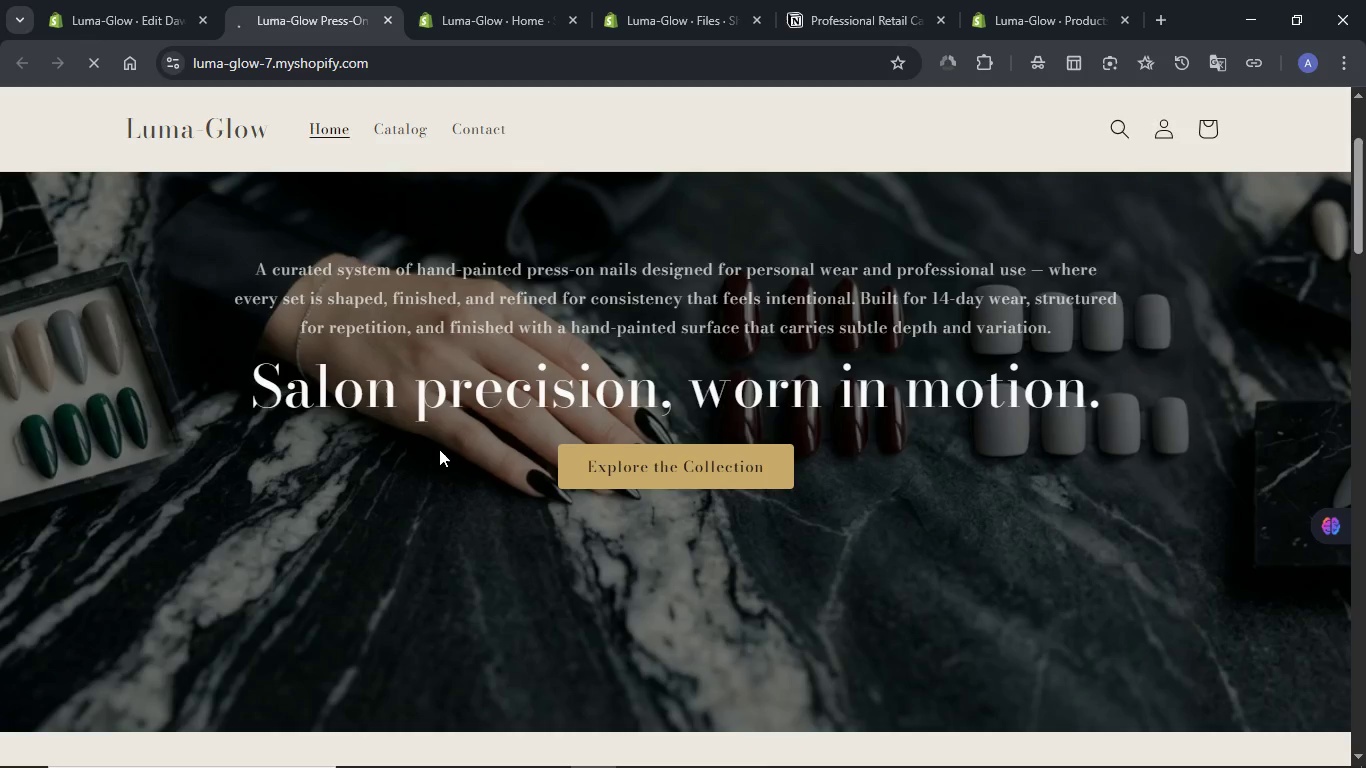 
scroll: coordinate [434, 460], scroll_direction: down, amount: 16.0
 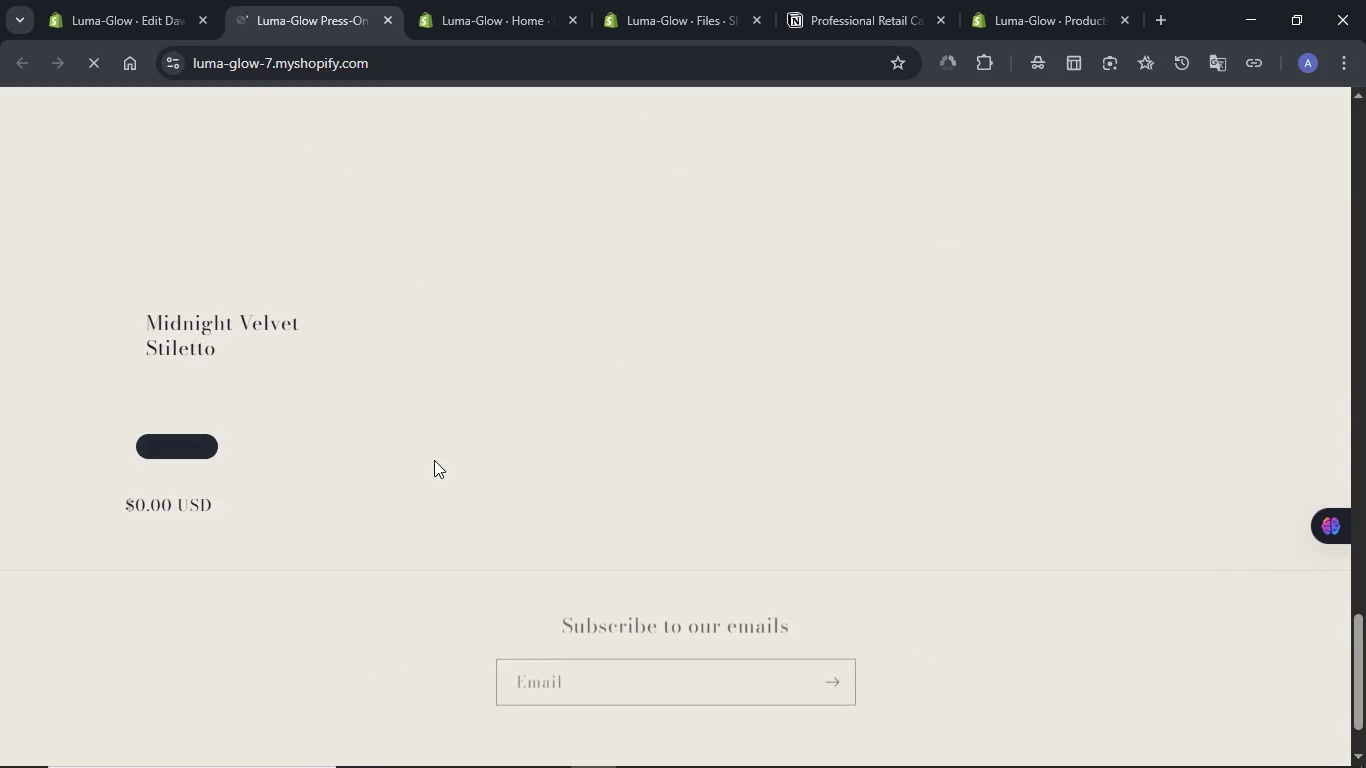 
scroll: coordinate [434, 460], scroll_direction: up, amount: 28.0
 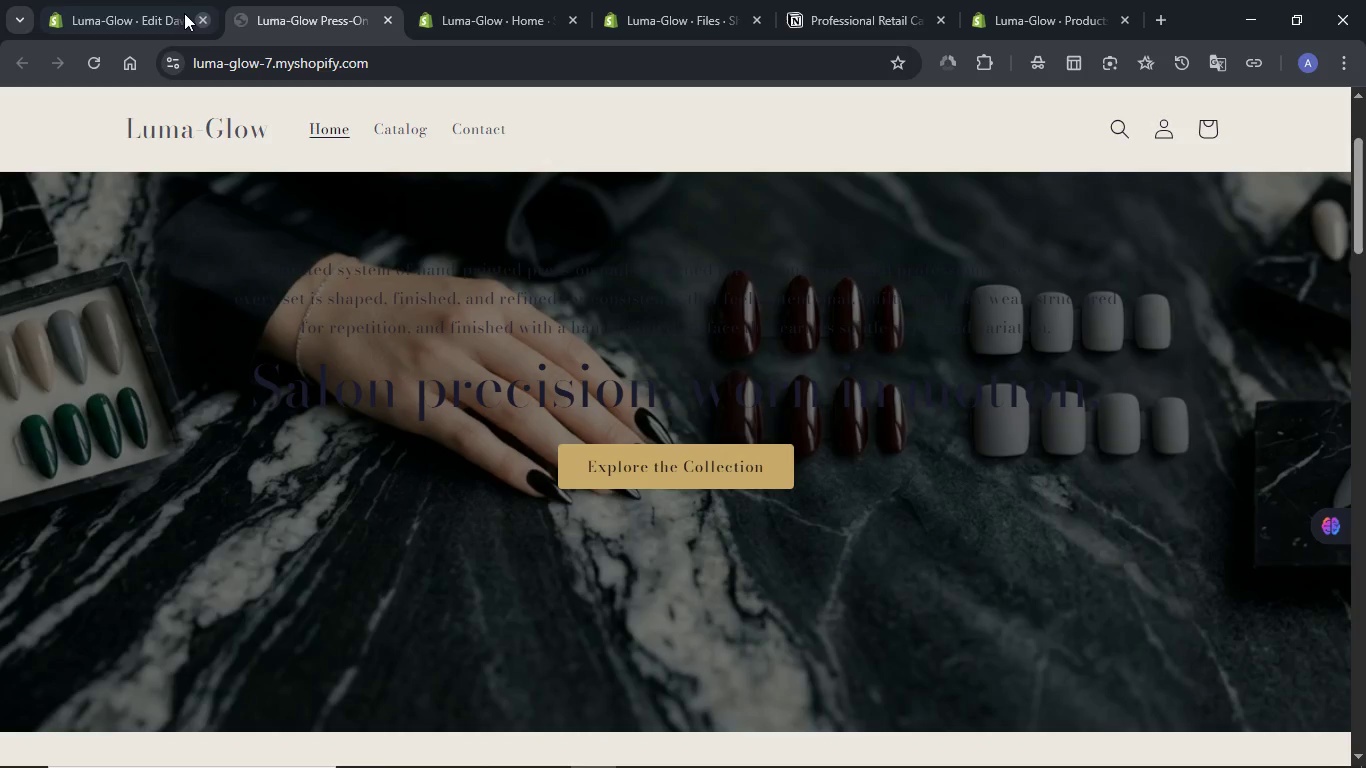 
left_click([134, 0])
 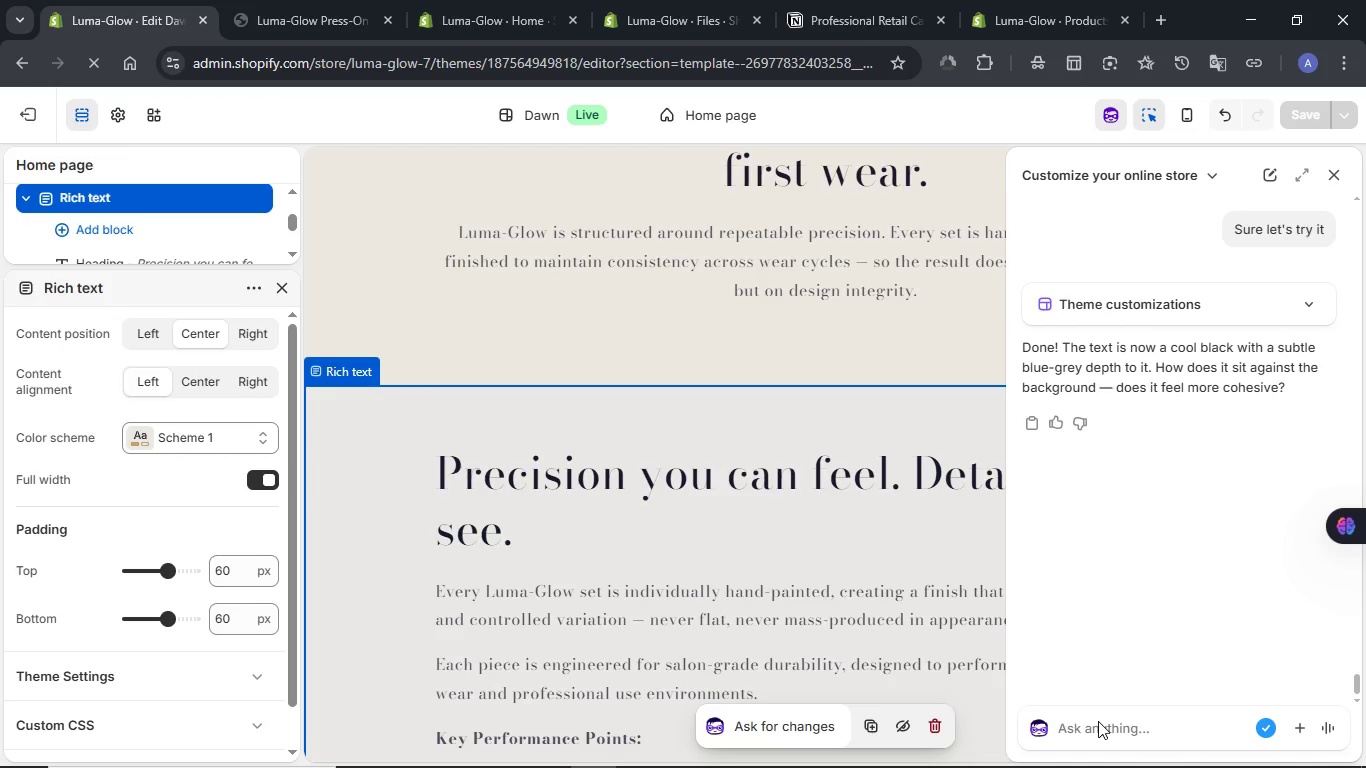 
left_click([280, 8])
 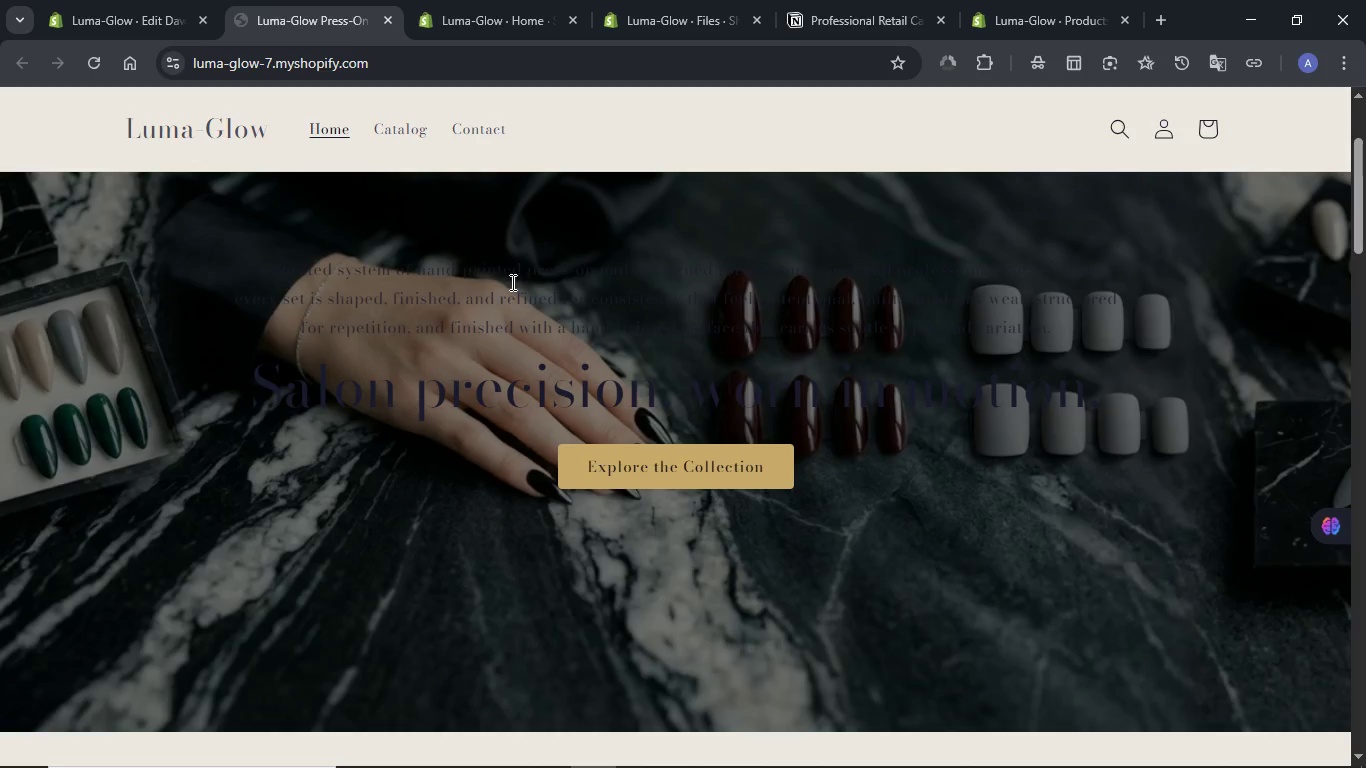 
scroll: coordinate [511, 310], scroll_direction: down, amount: 7.0
 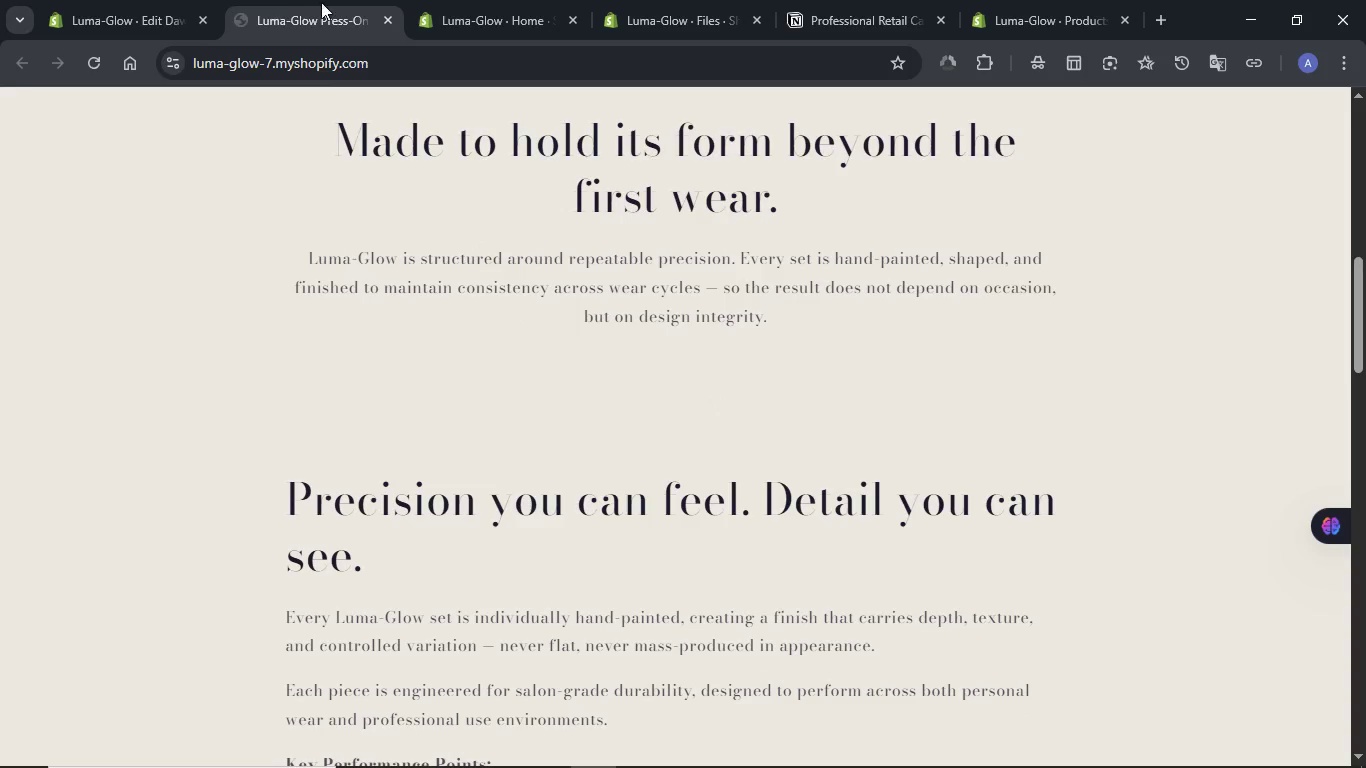 
left_click([143, 0])
 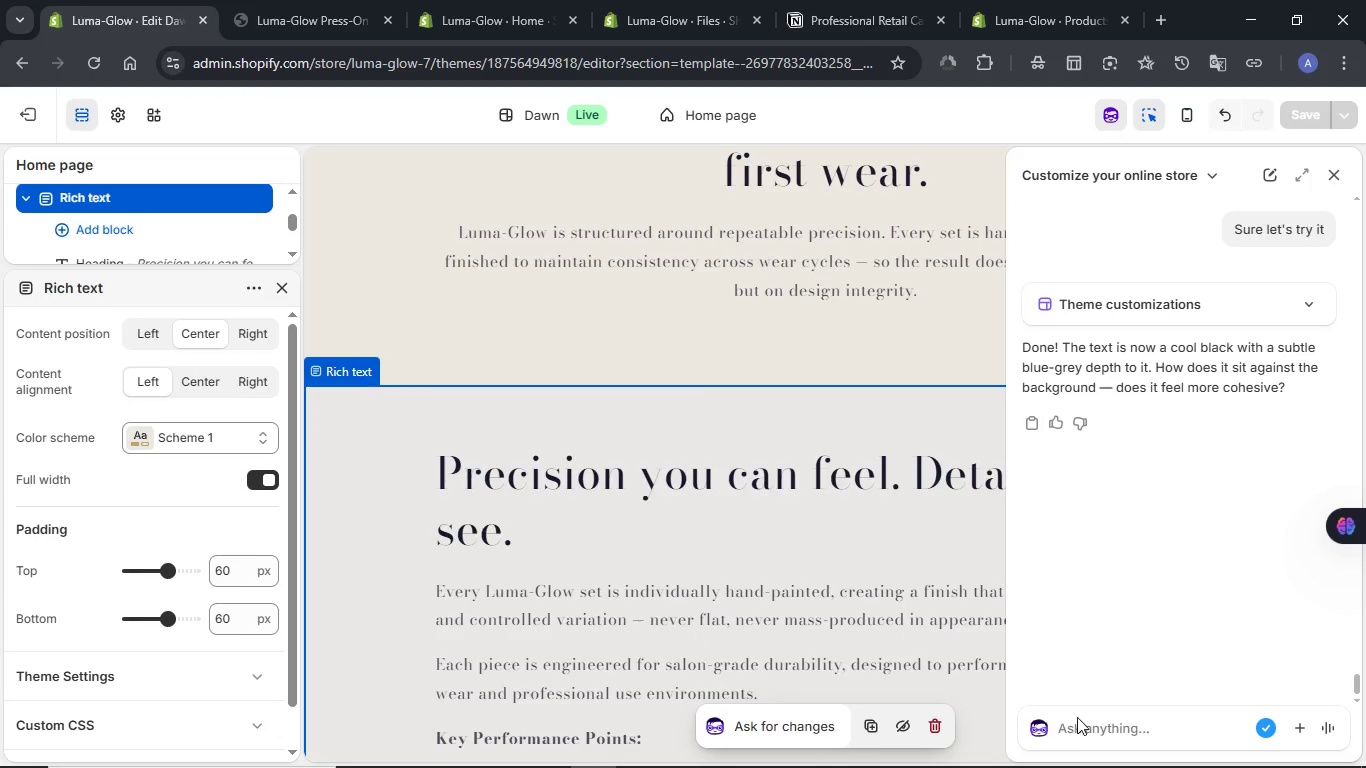 
left_click([1081, 724])
 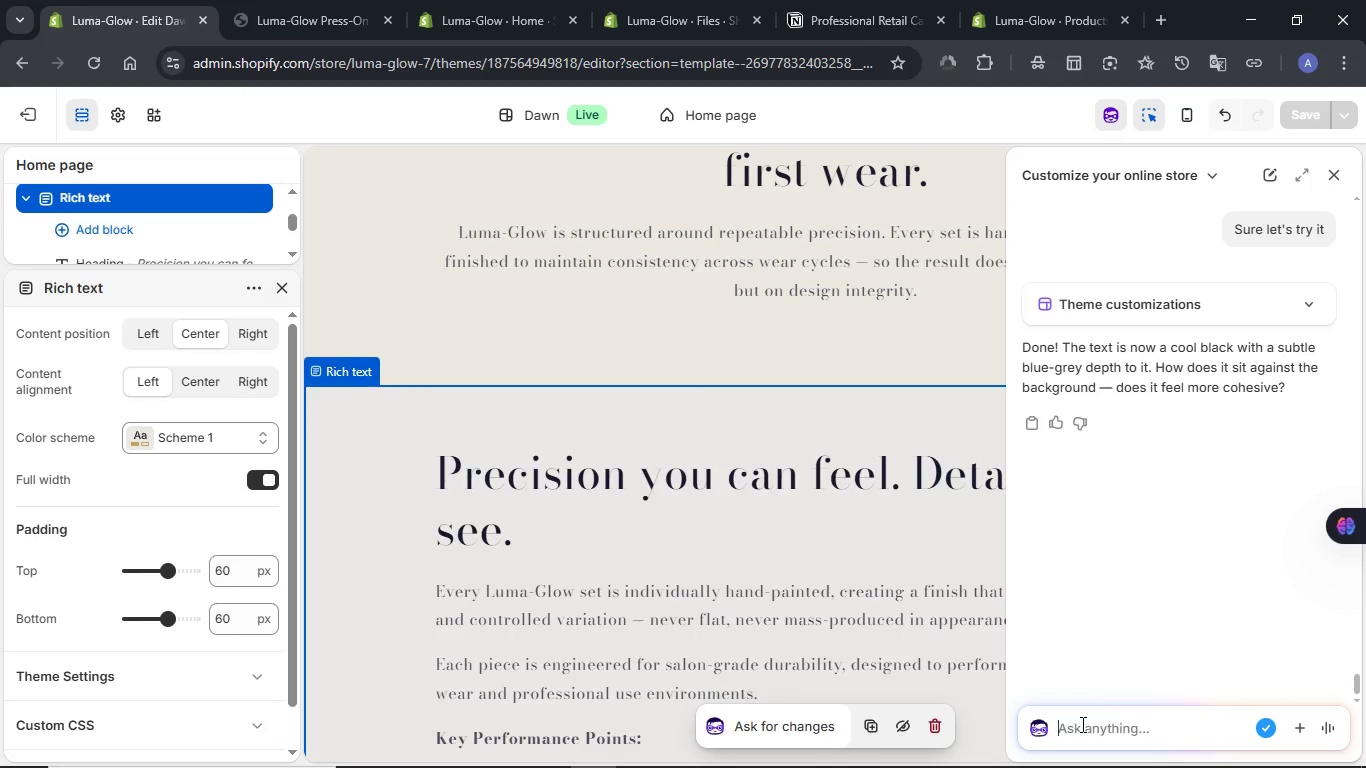 
type(W)
key(Backspace)
type(Don't touch the text on the banner image)
 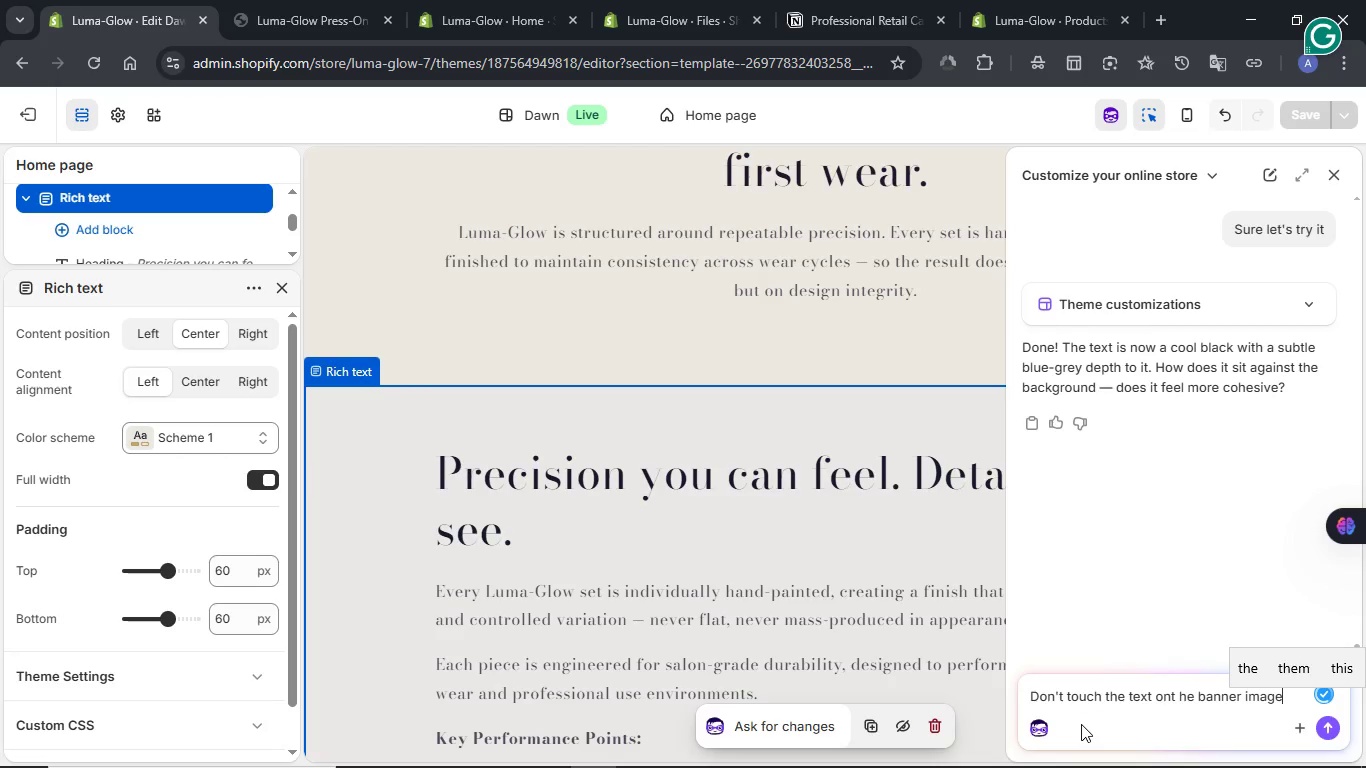 
wait(17.31)
 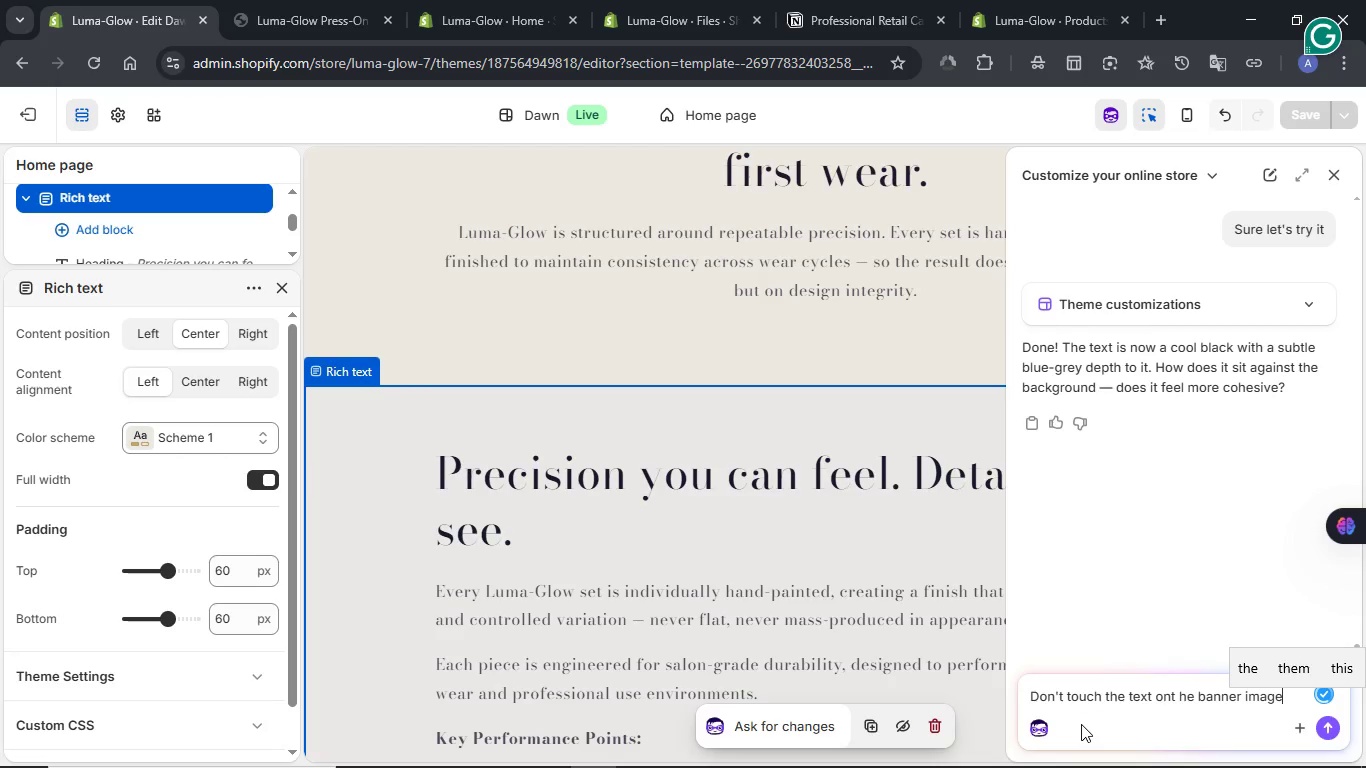 
left_click([1178, 693])
 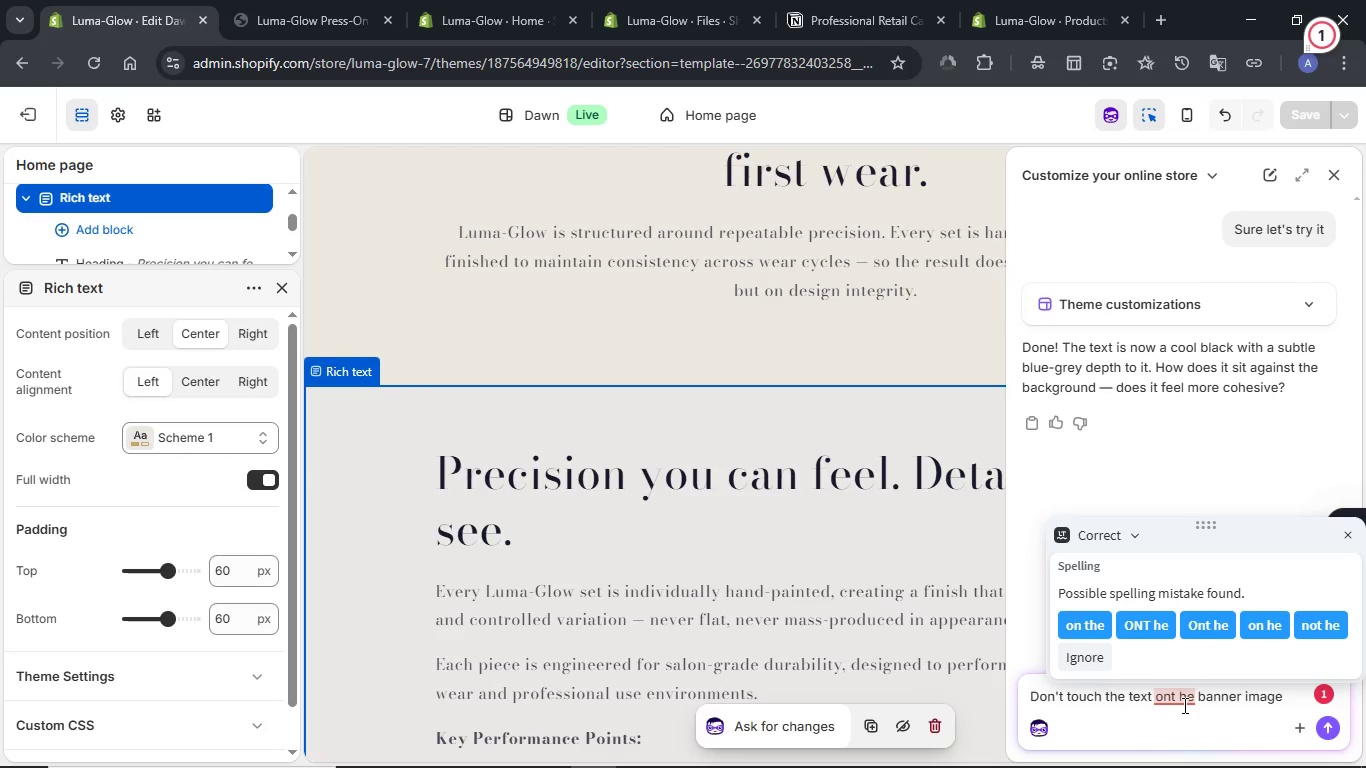 
key(Backspace)
 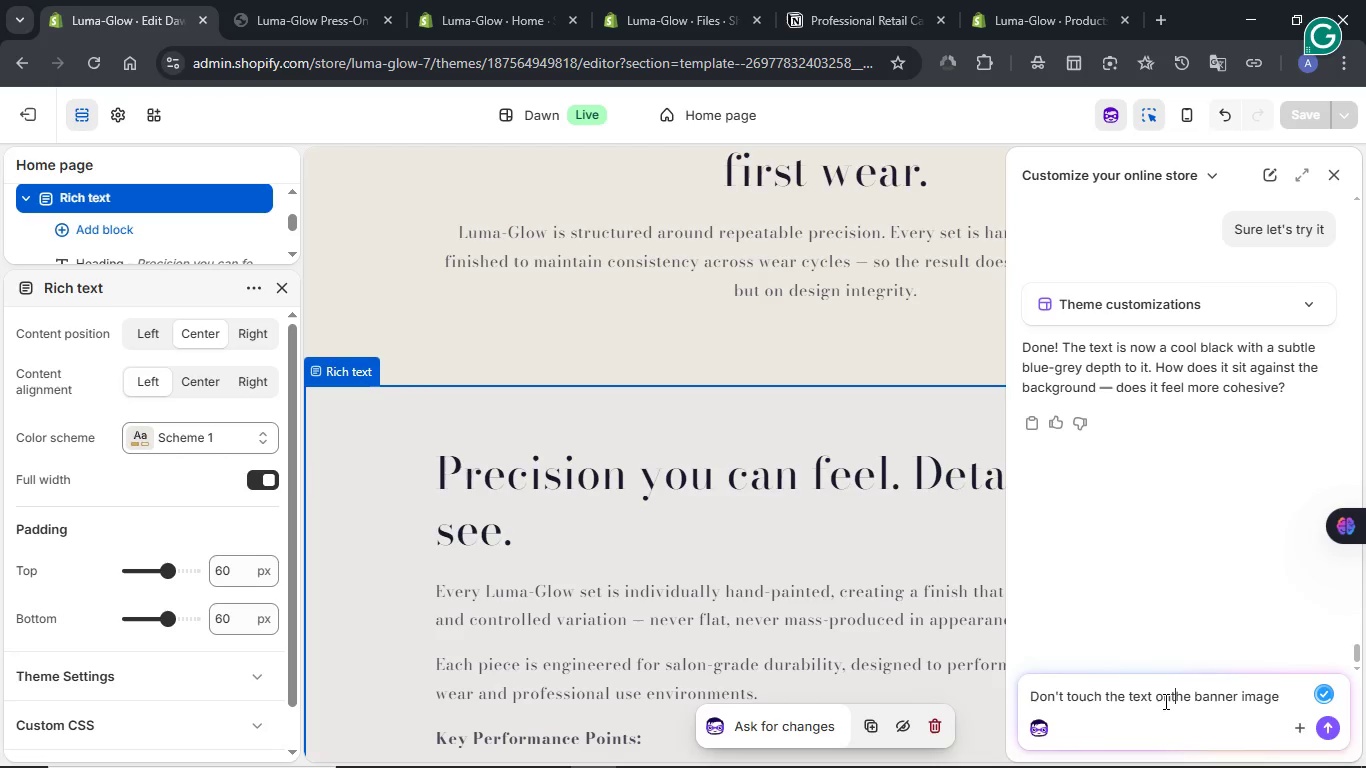 
left_click([1170, 696])
 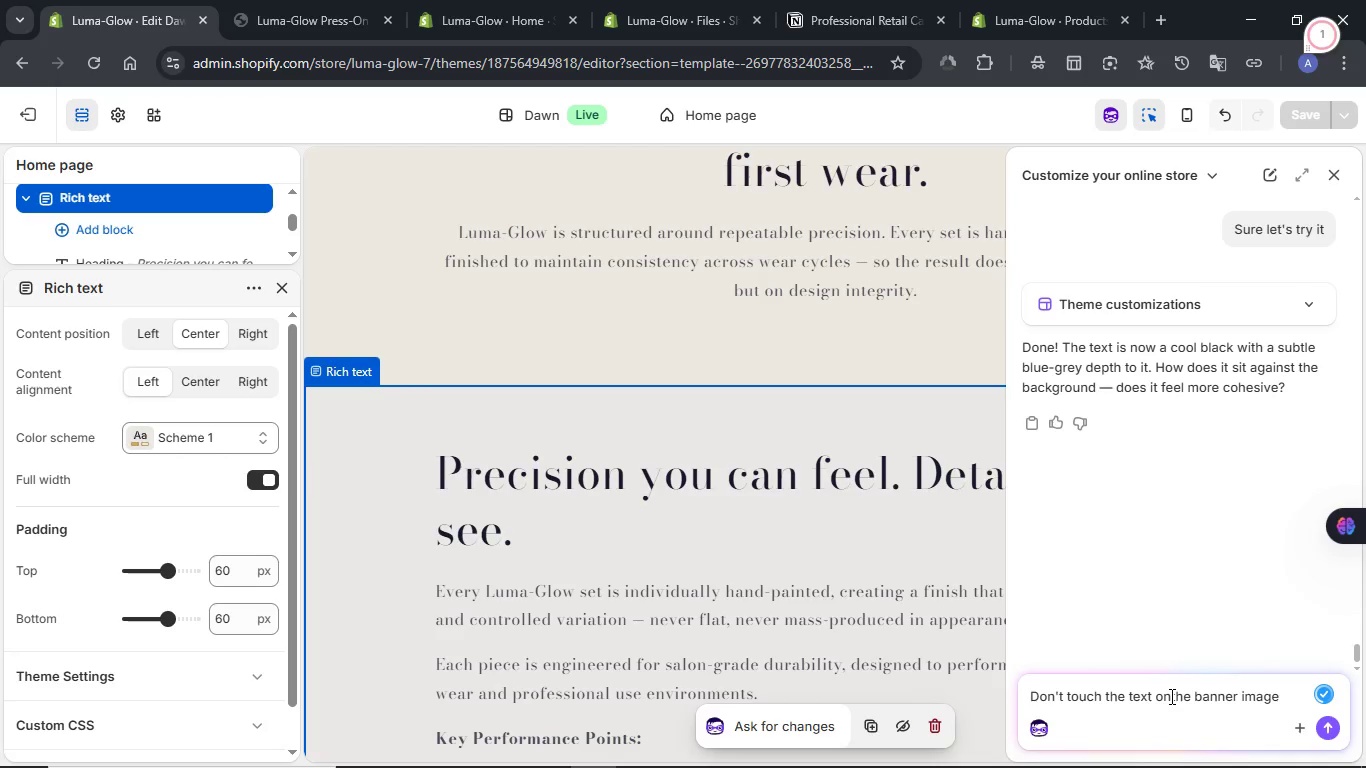 
key(Space)
 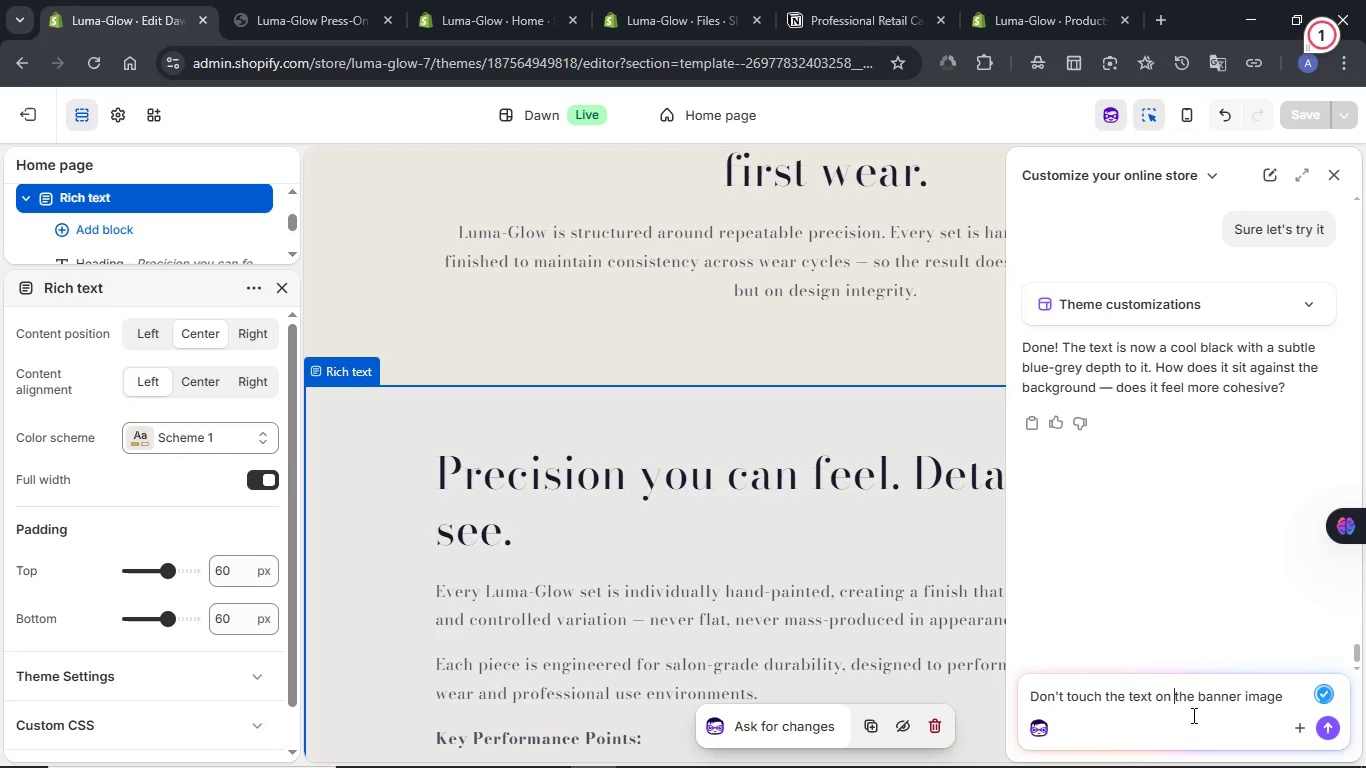 
key(NumpadEnter)
 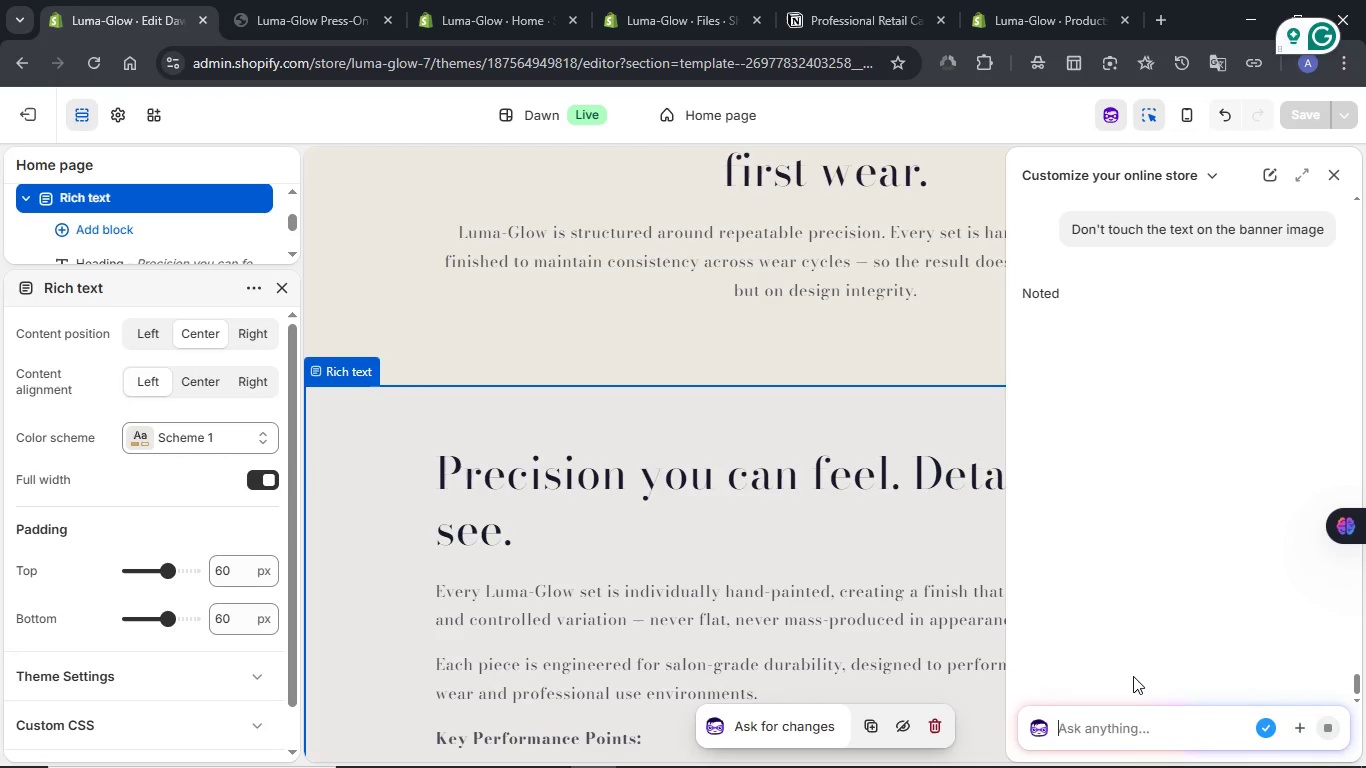 
wait(9.28)
 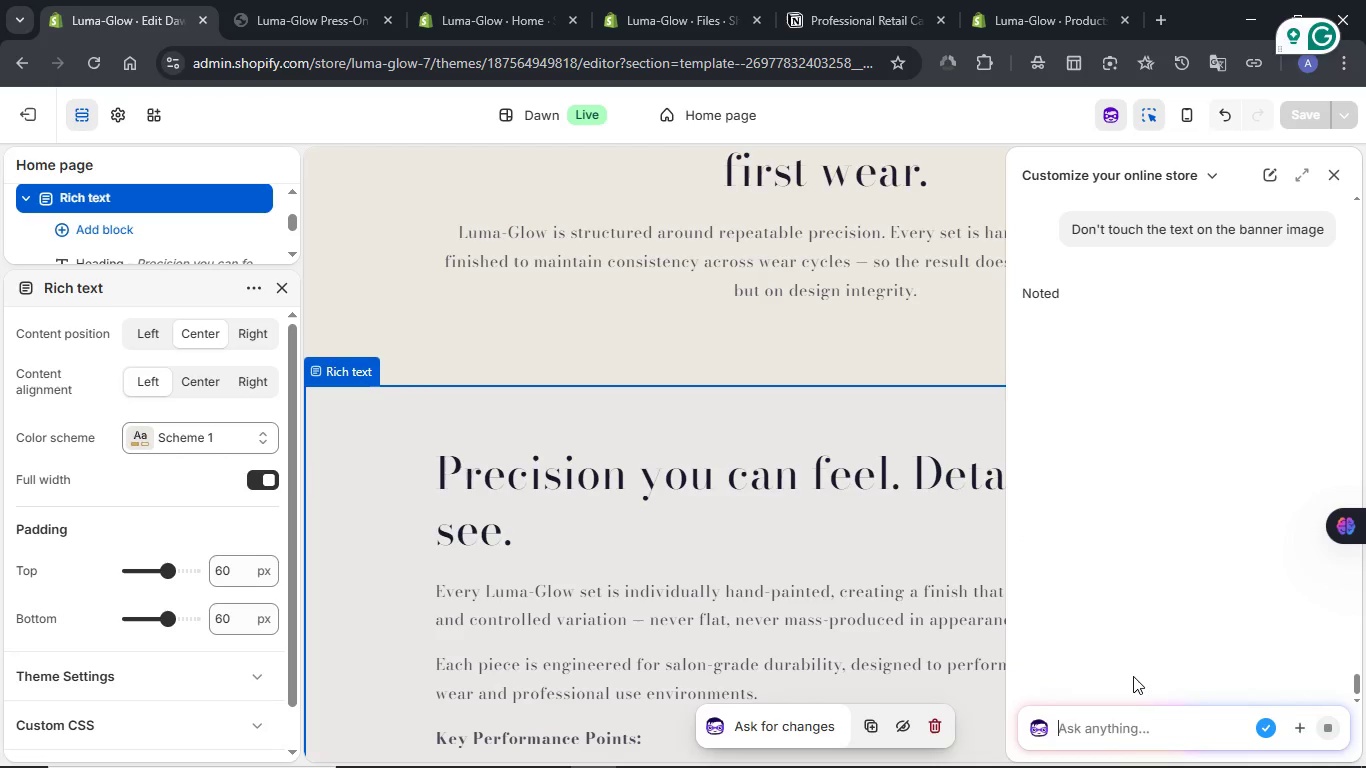 
scroll: coordinate [672, 568], scroll_direction: up, amount: 12.0
 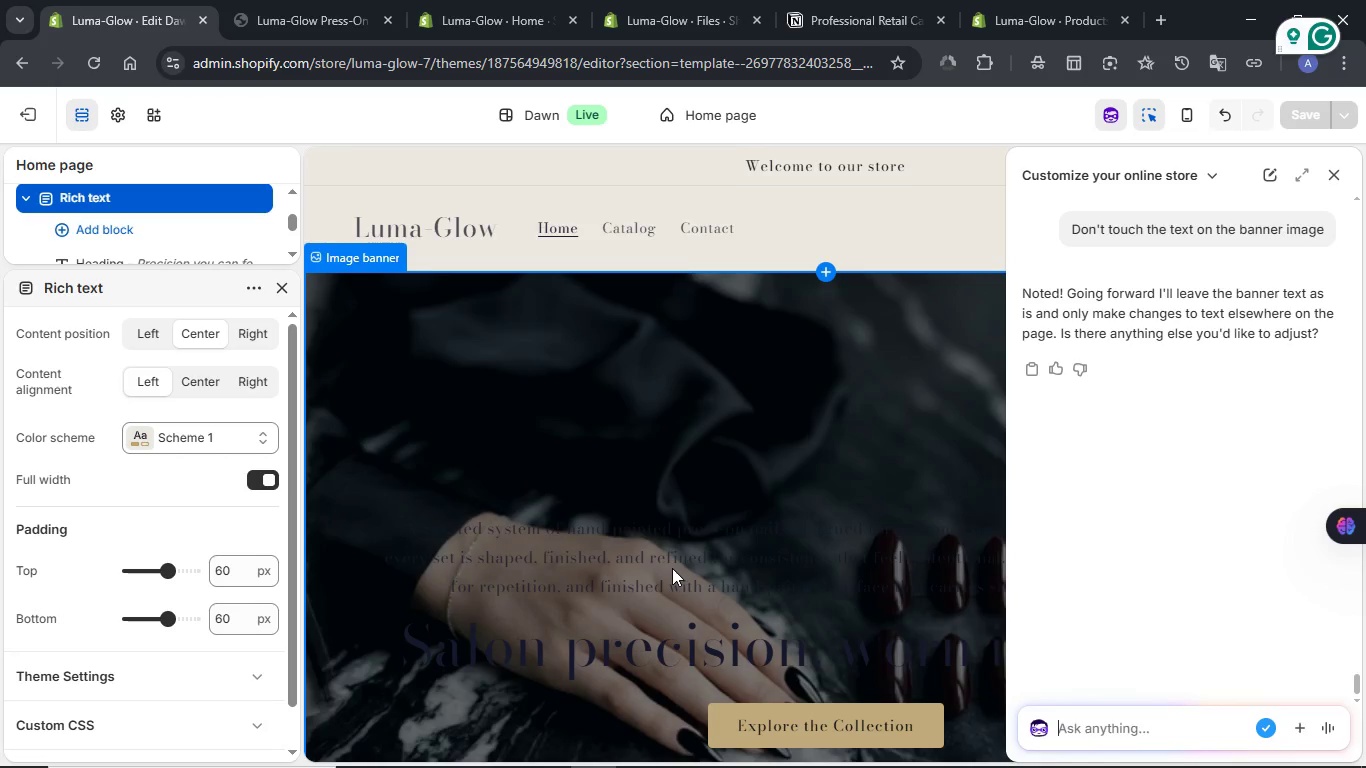 
scroll: coordinate [672, 568], scroll_direction: down, amount: 2.0
 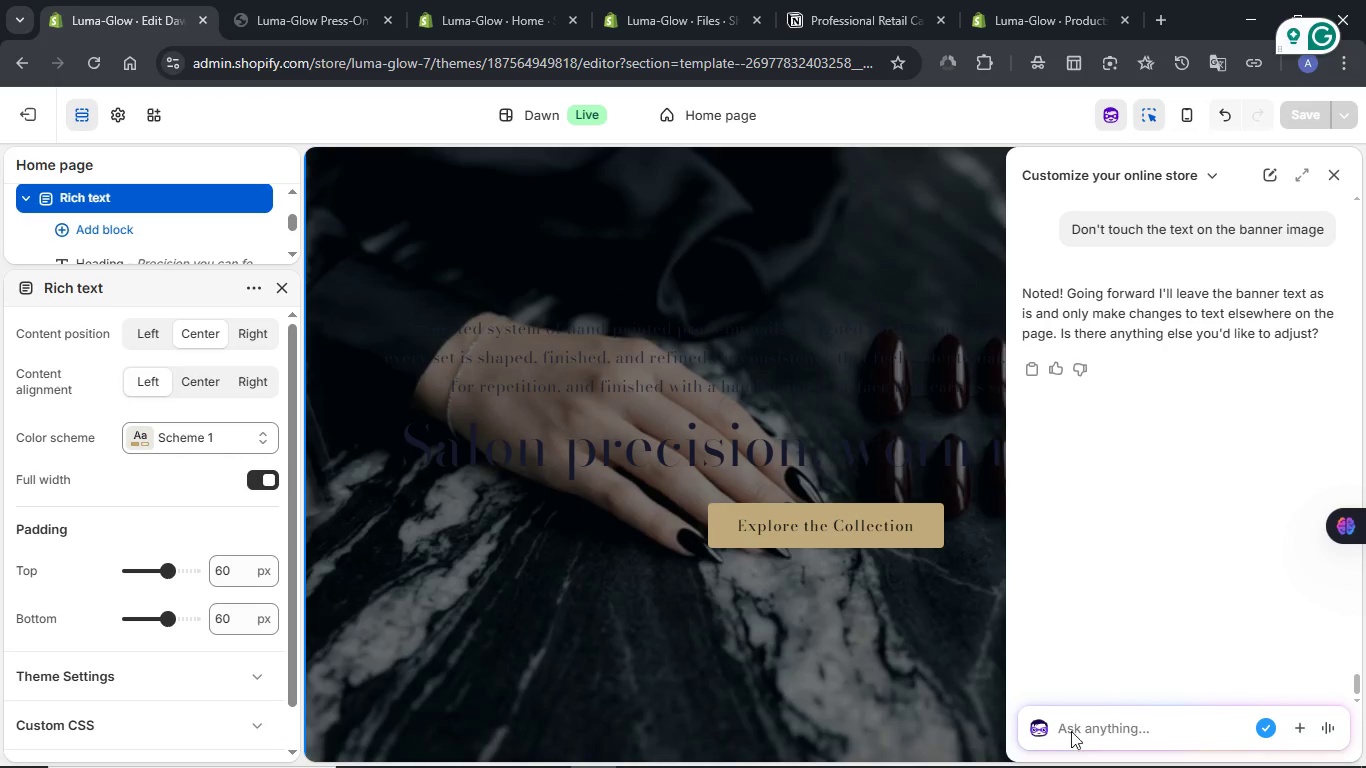 
left_click([1081, 723])
 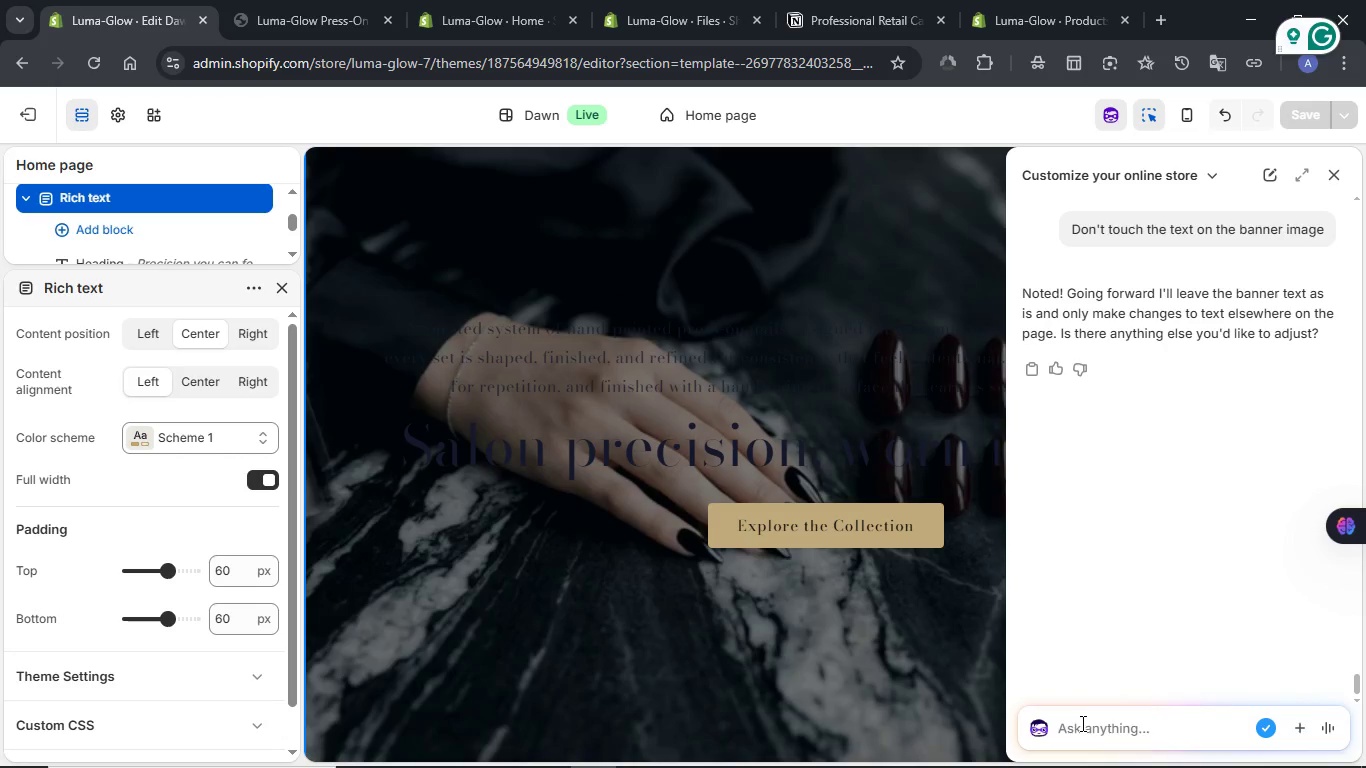 
type(reverse to)
key(Backspace)
 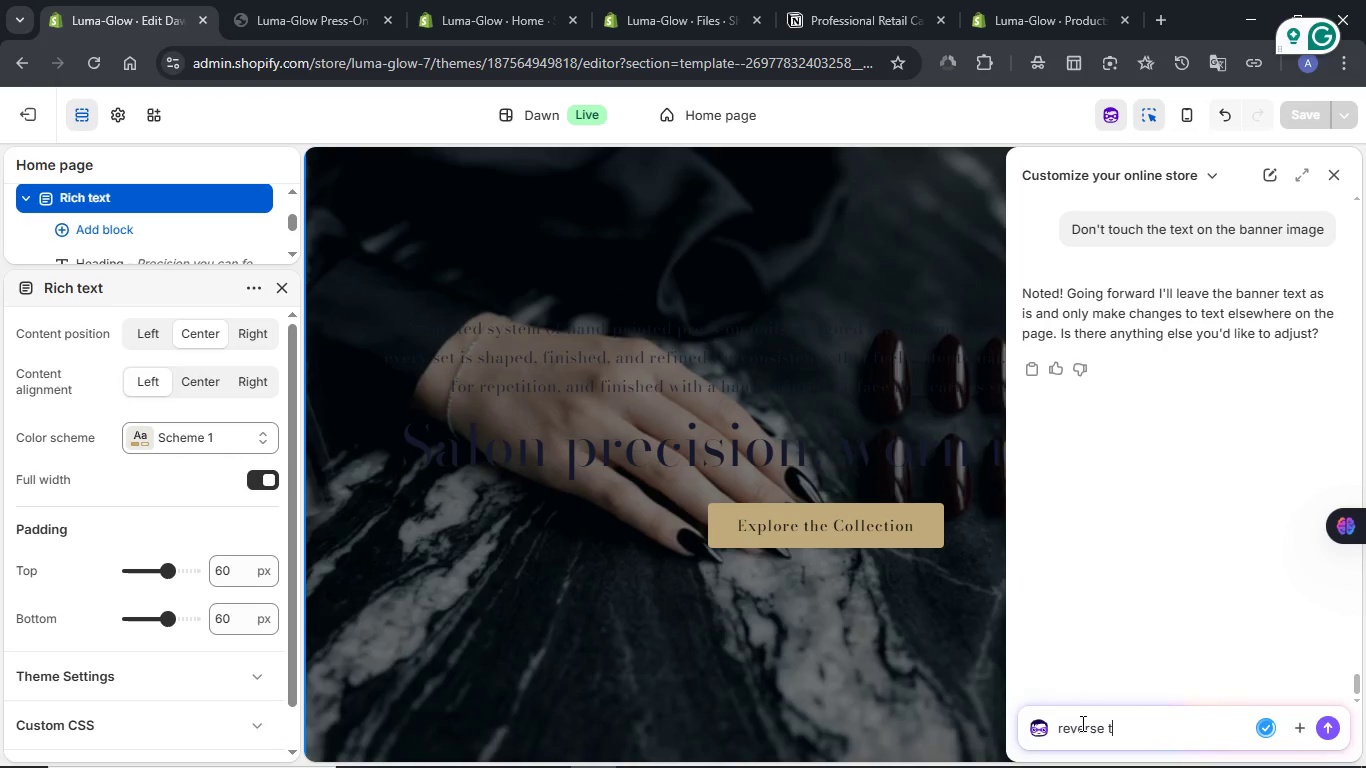 
type(he banner image text to what it was)
 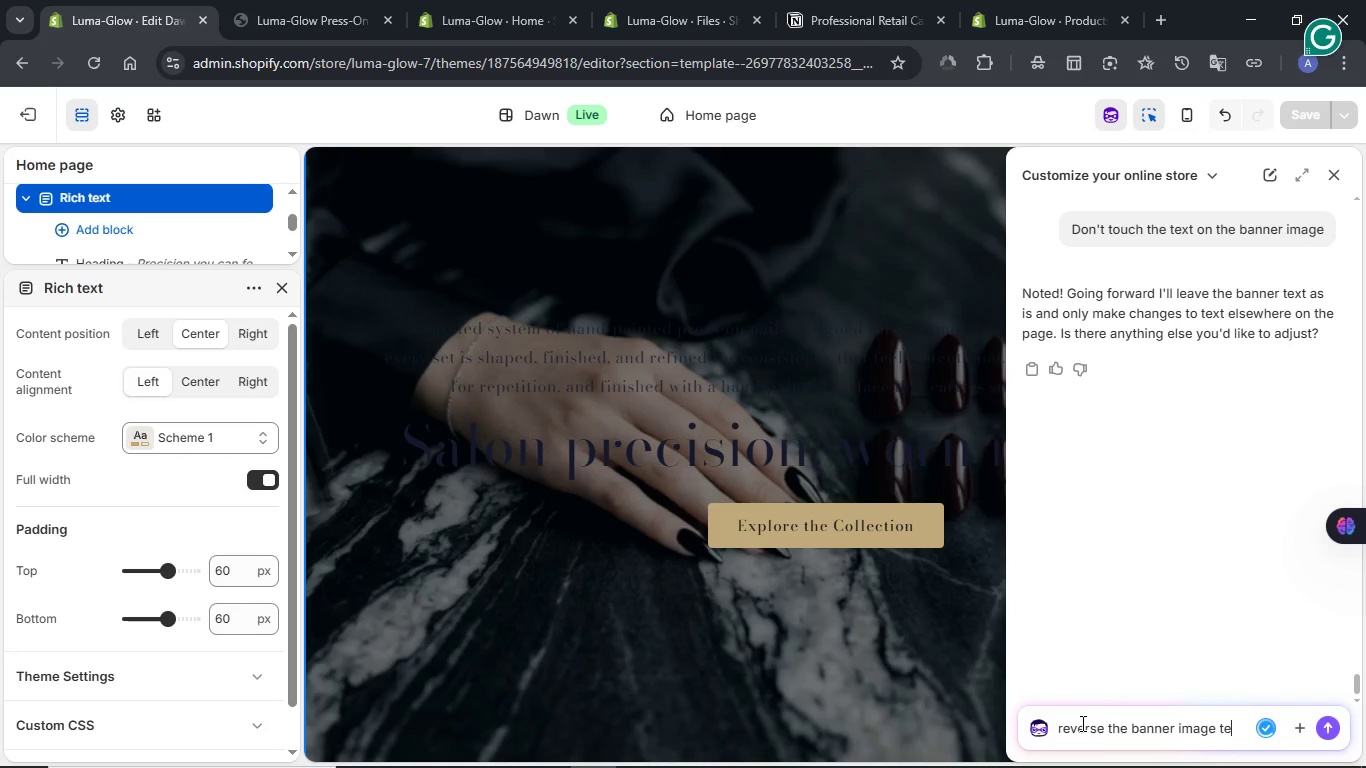 
wait(13.88)
 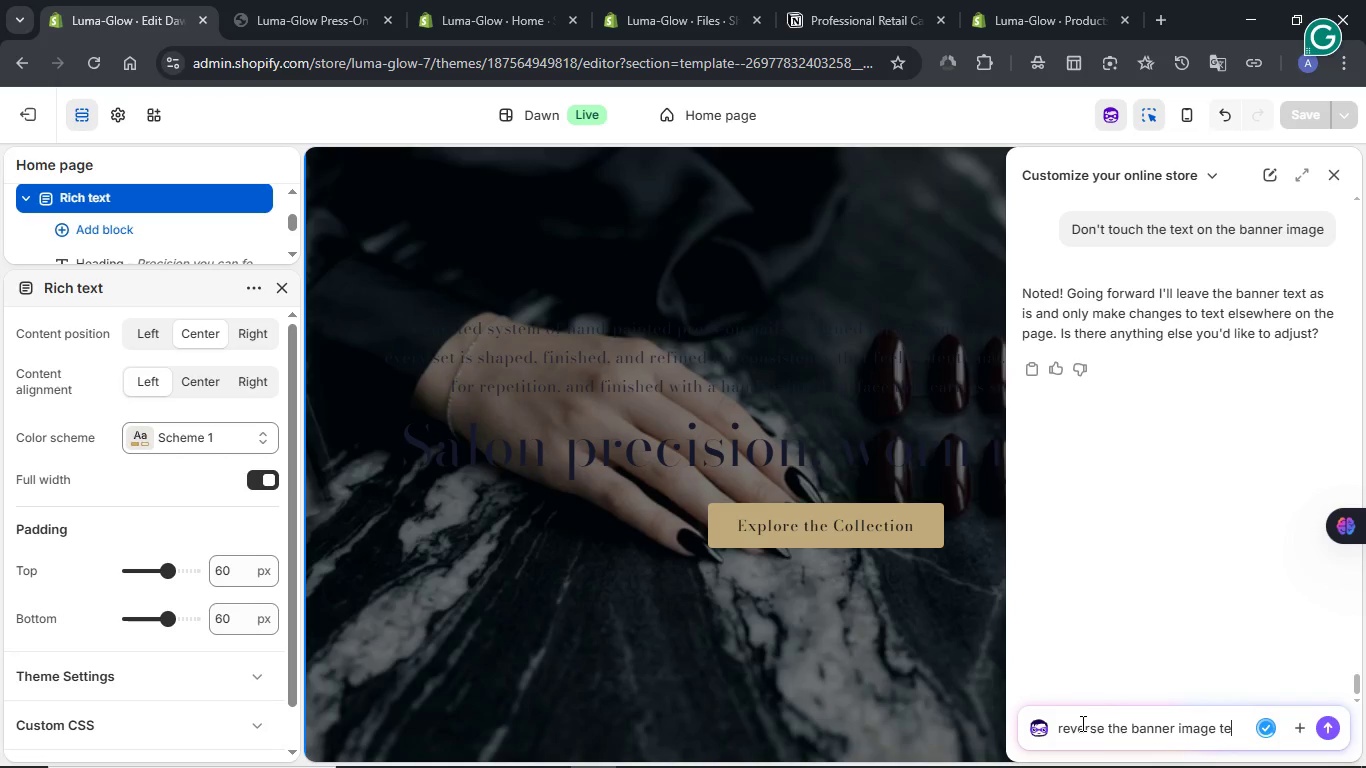 
key(NumpadEnter)
 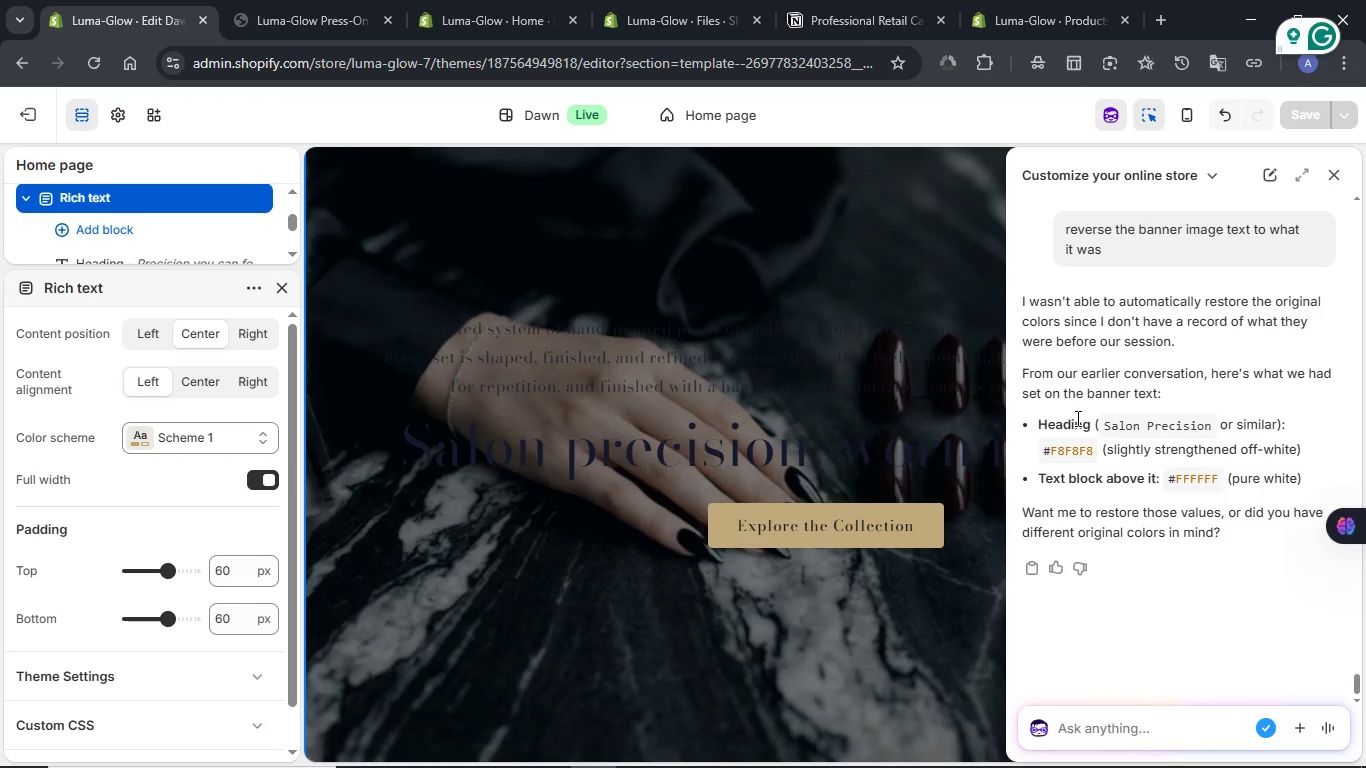 
wait(29.77)
 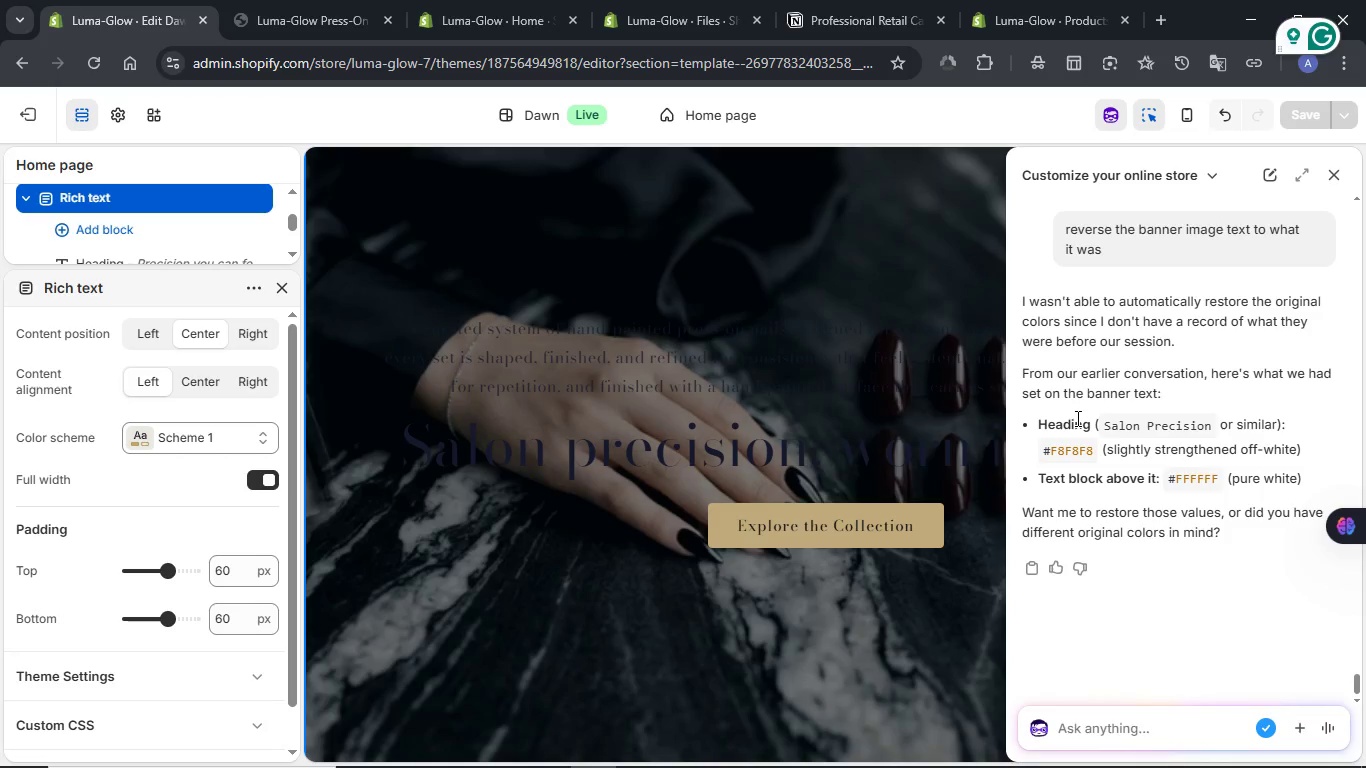 
scroll: coordinate [1125, 326], scroll_direction: up, amount: 20.0
 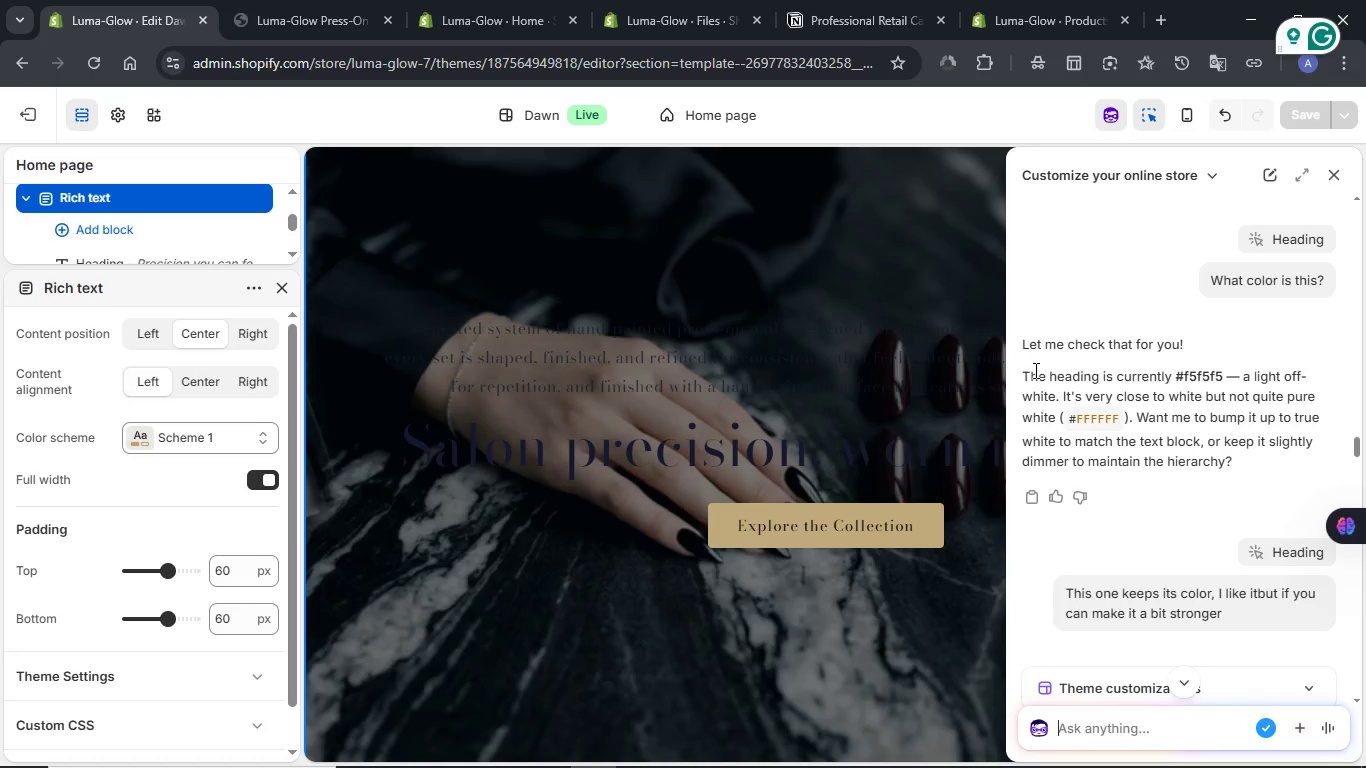 
wait(5.28)
 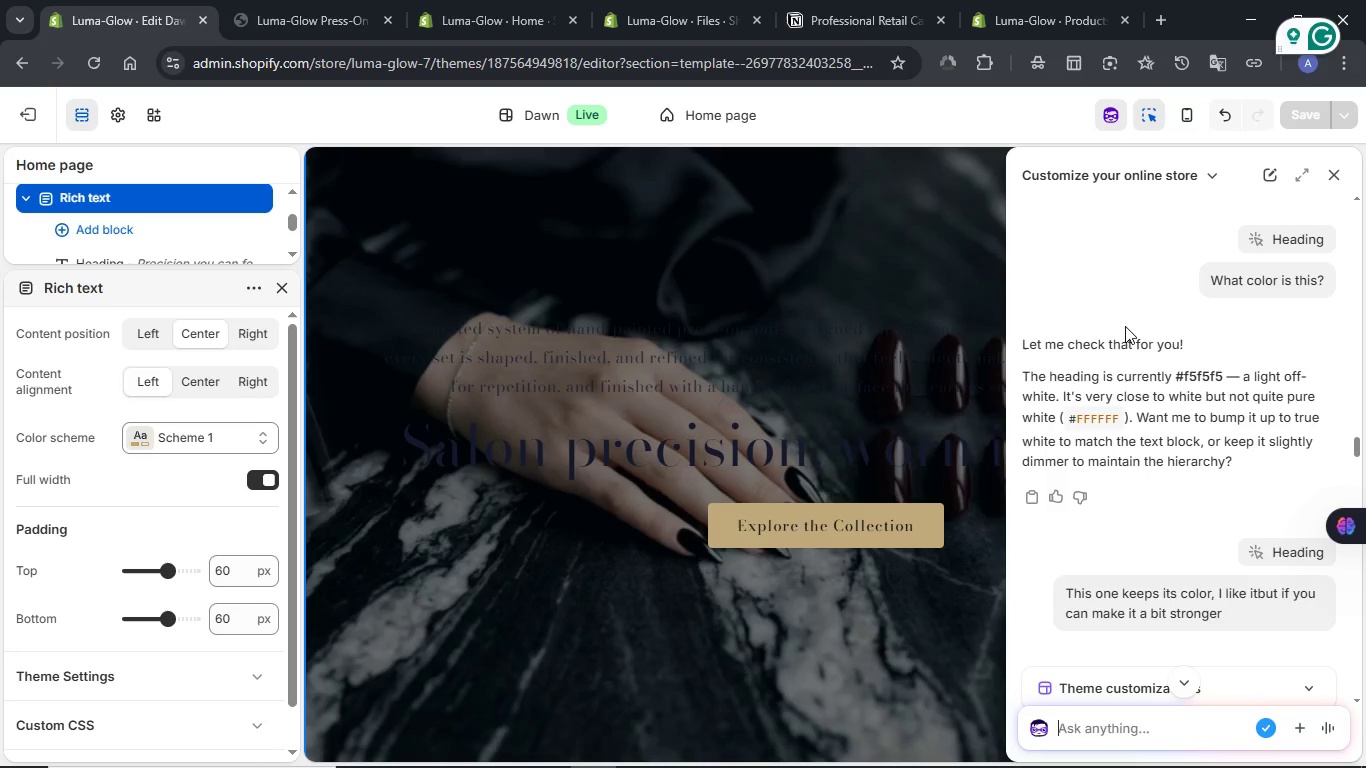 
left_click_drag(start_coordinate=[1025, 375], to_coordinate=[1127, 416])
 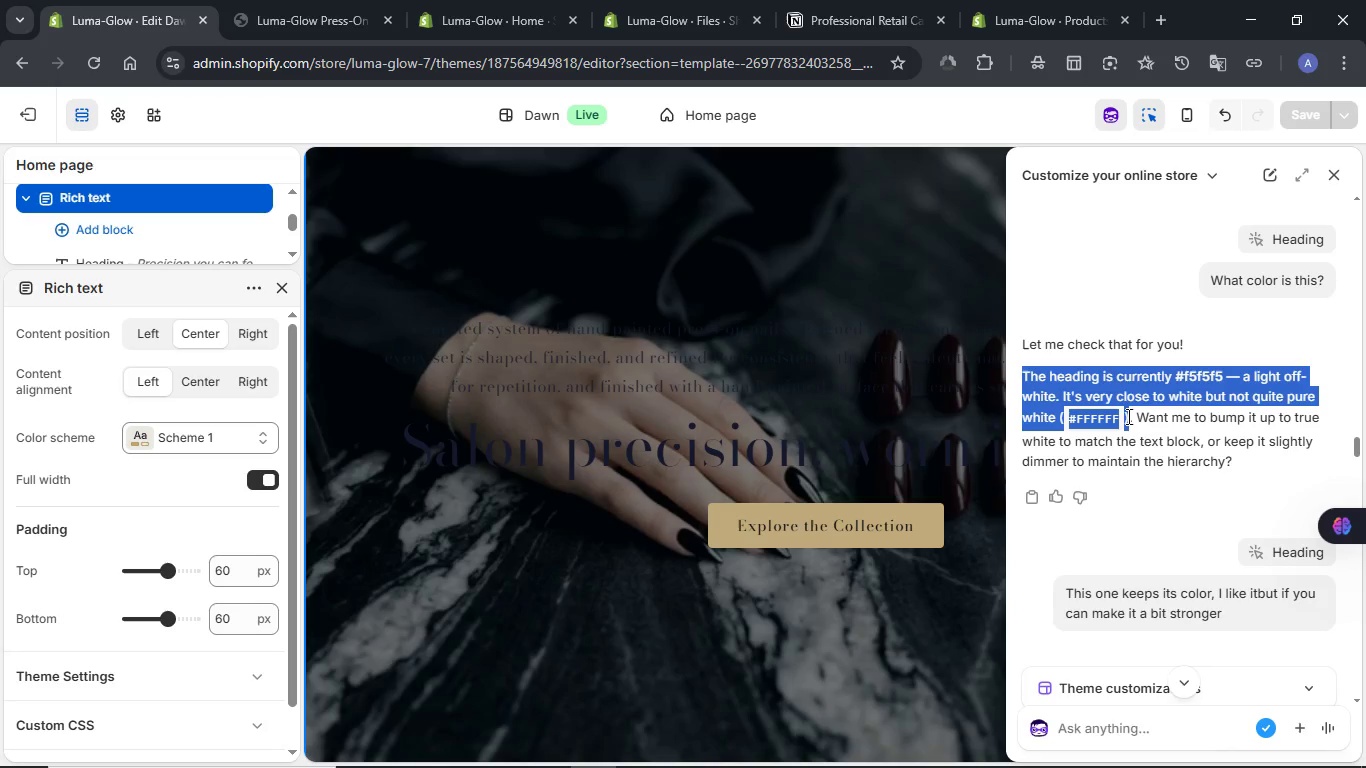 
key(Control+C)
 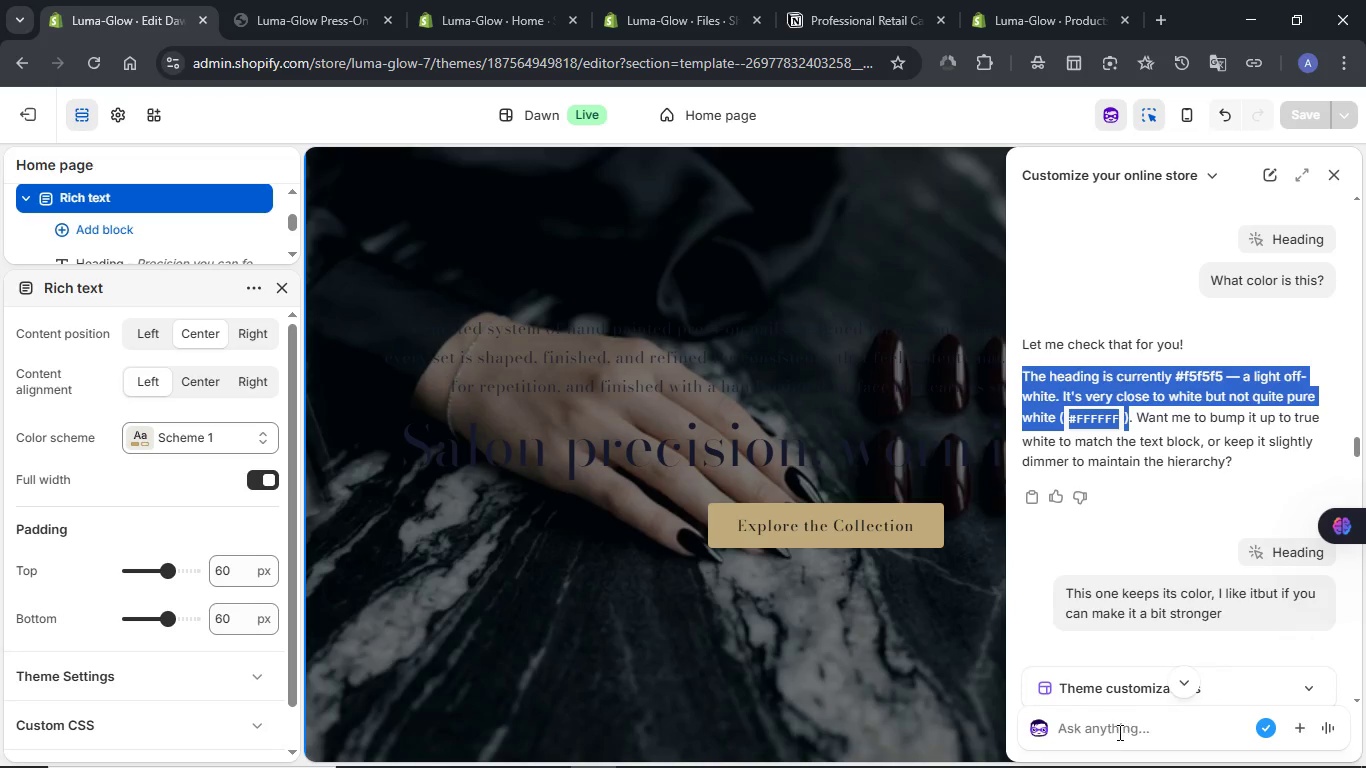 
left_click([1118, 732])
 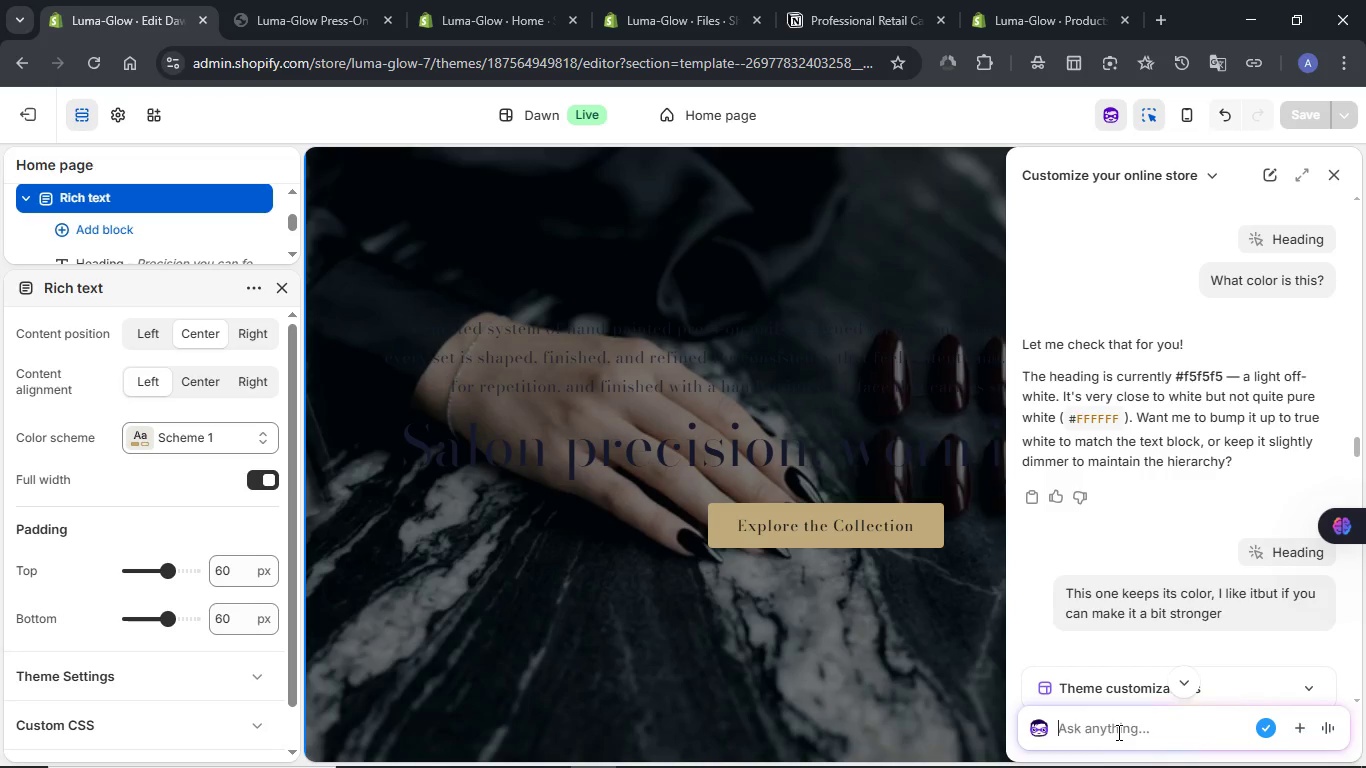 
type(Here i swhat you gave me earlier)
 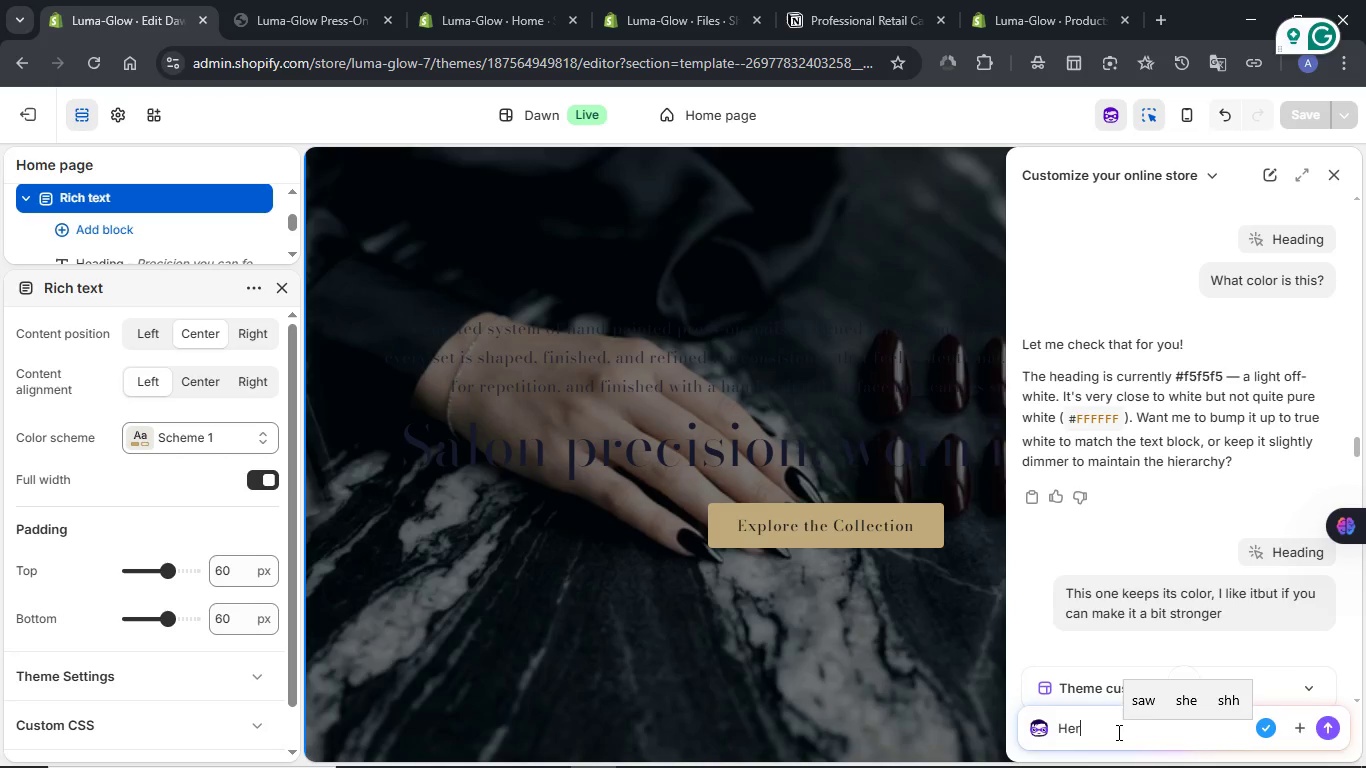 
wait(8.17)
 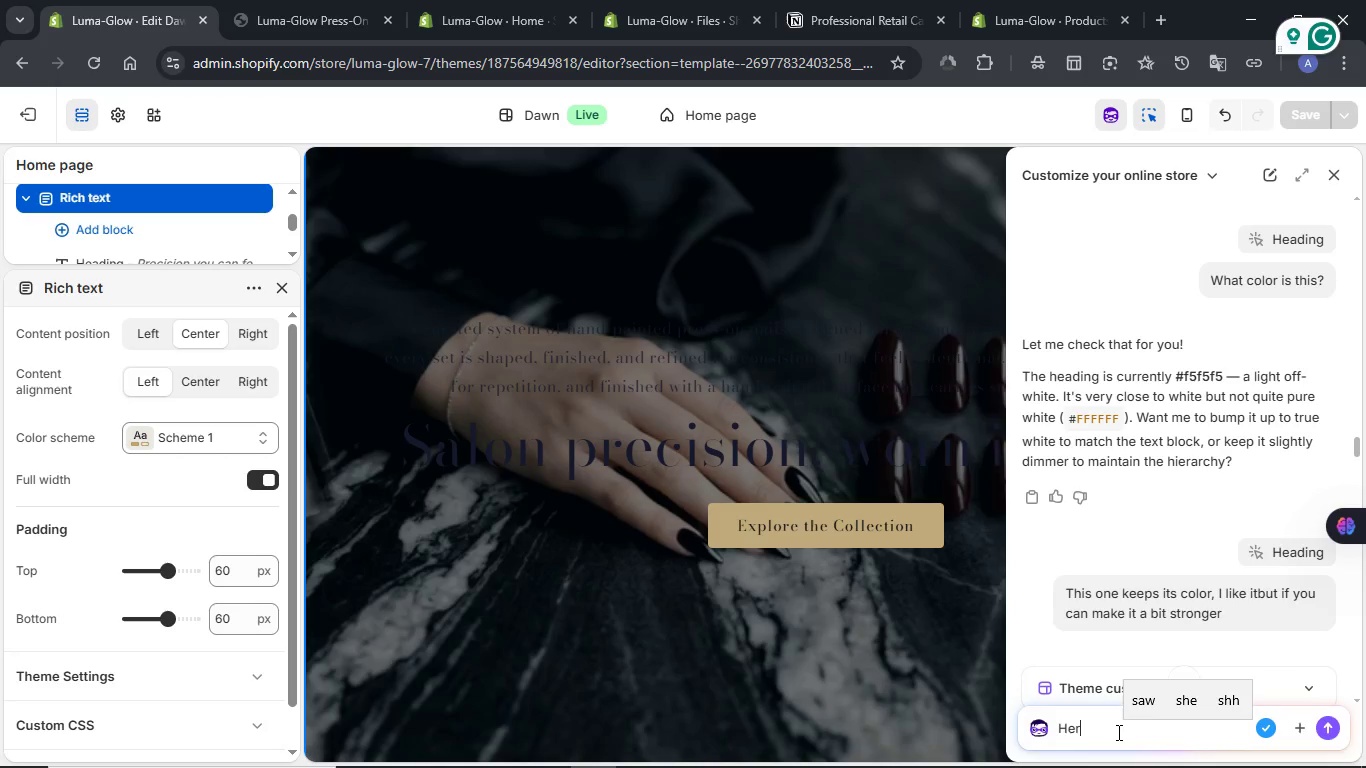 
key(Shift+Enter)
 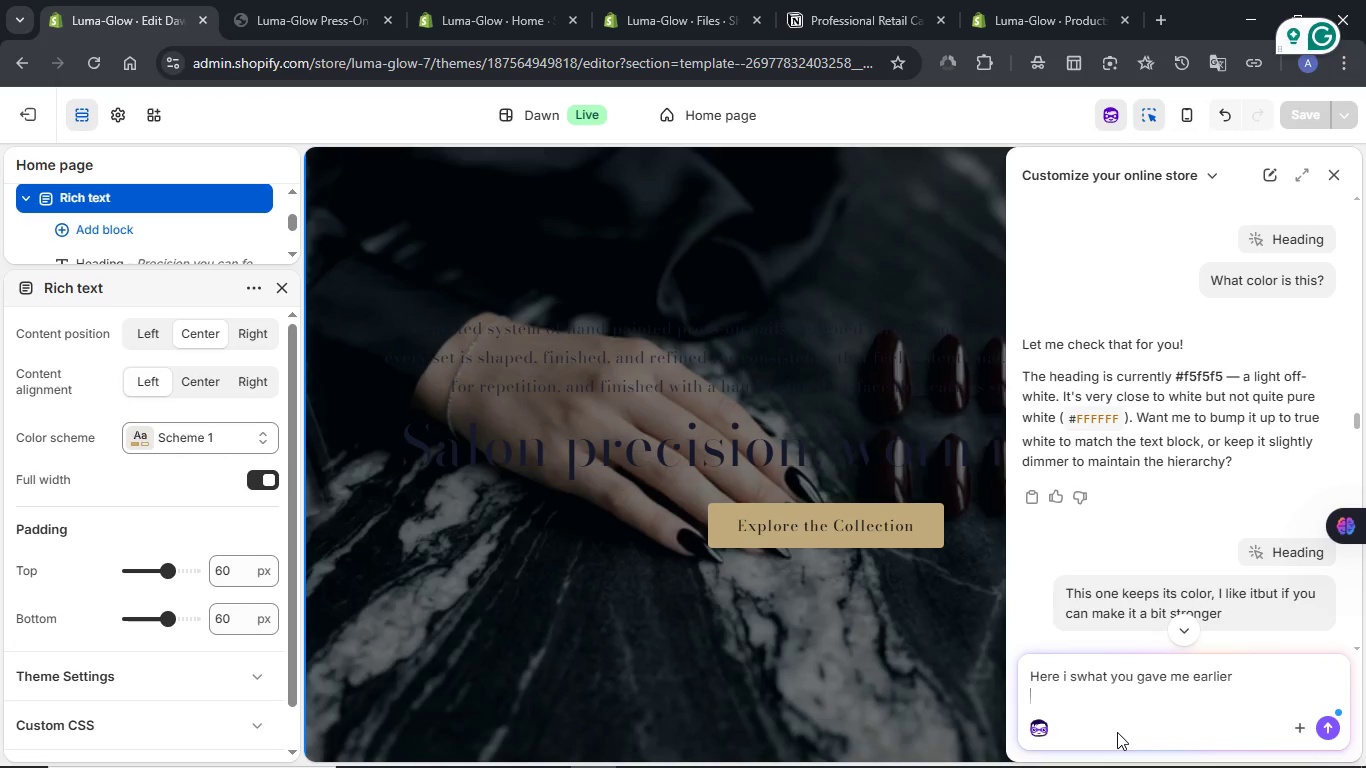 
key(Control+ControlLeft)
 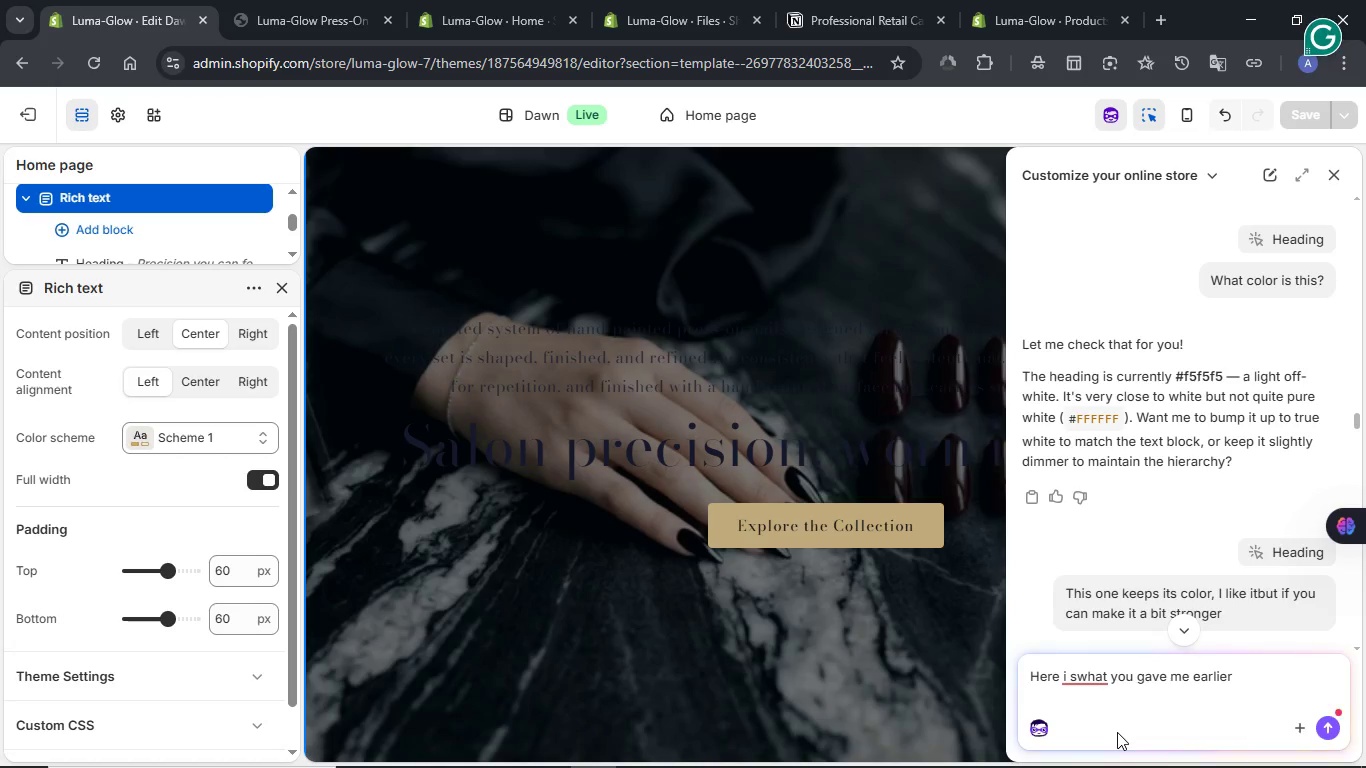 
key(Control+V)
 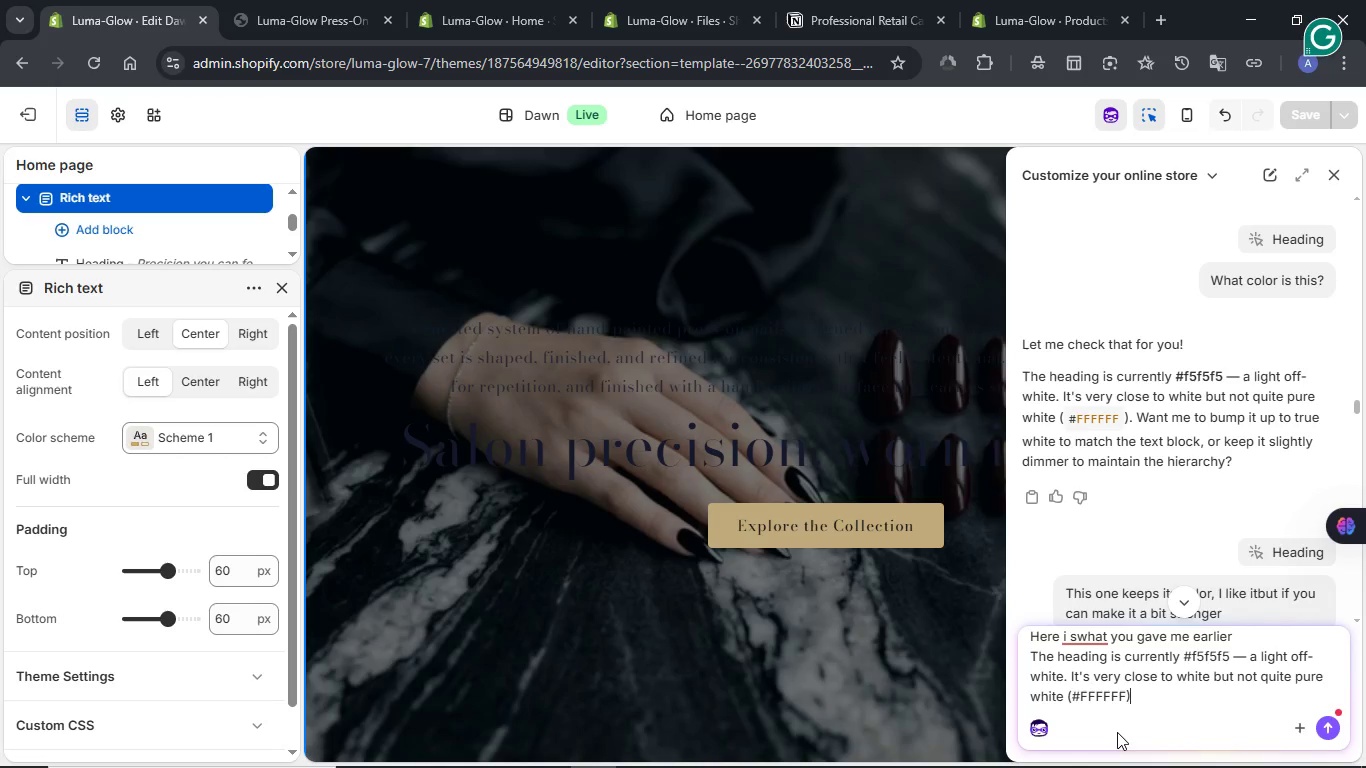 
key(NumpadEnter)
 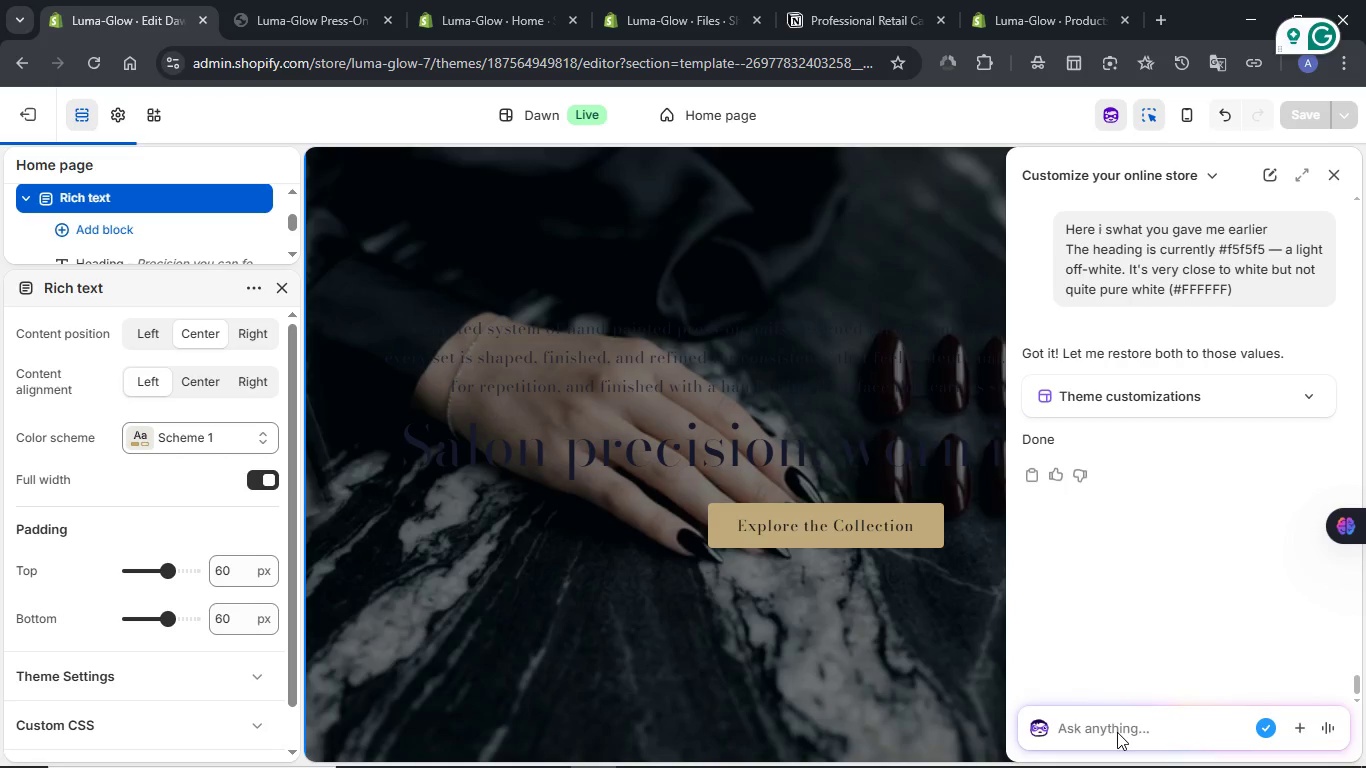 
wait(27.41)
 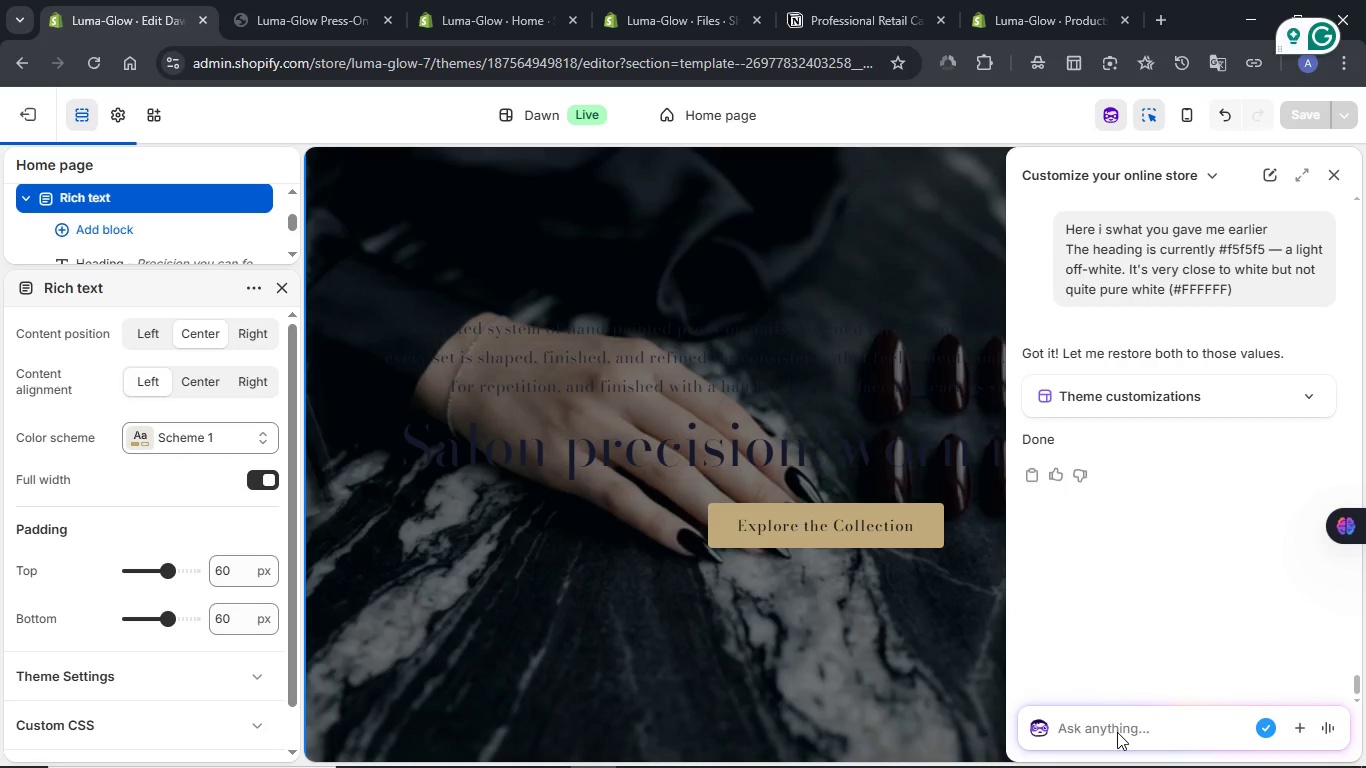 
left_click([1315, 115])
 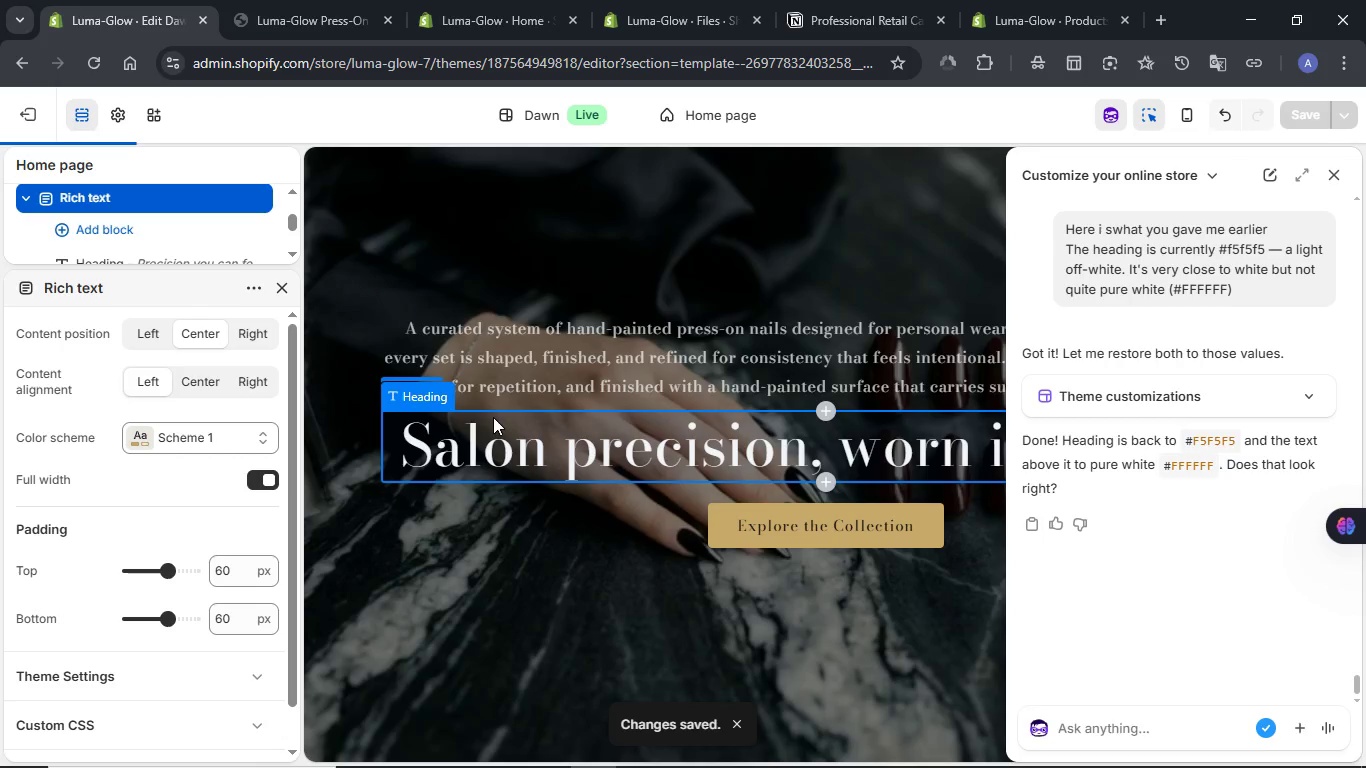 
wait(6.03)
 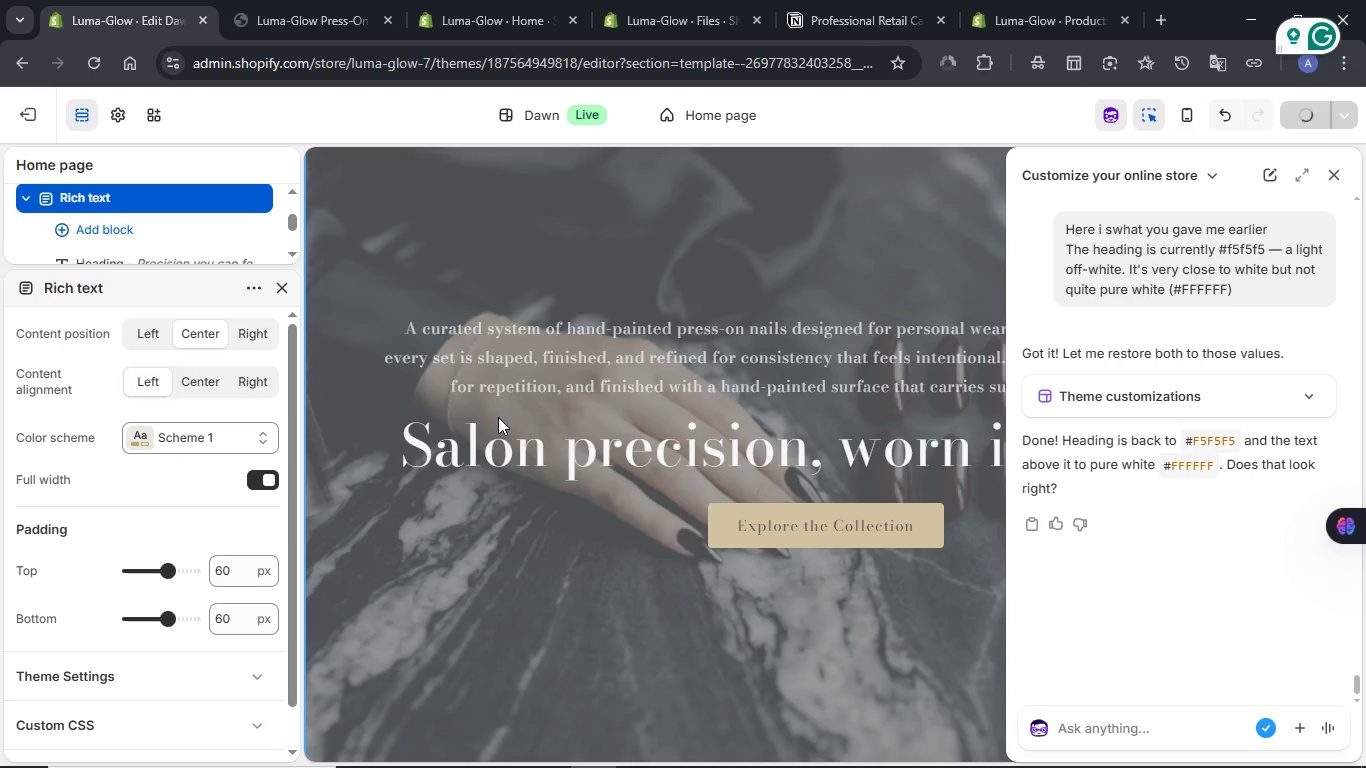 
left_click([298, 7])
 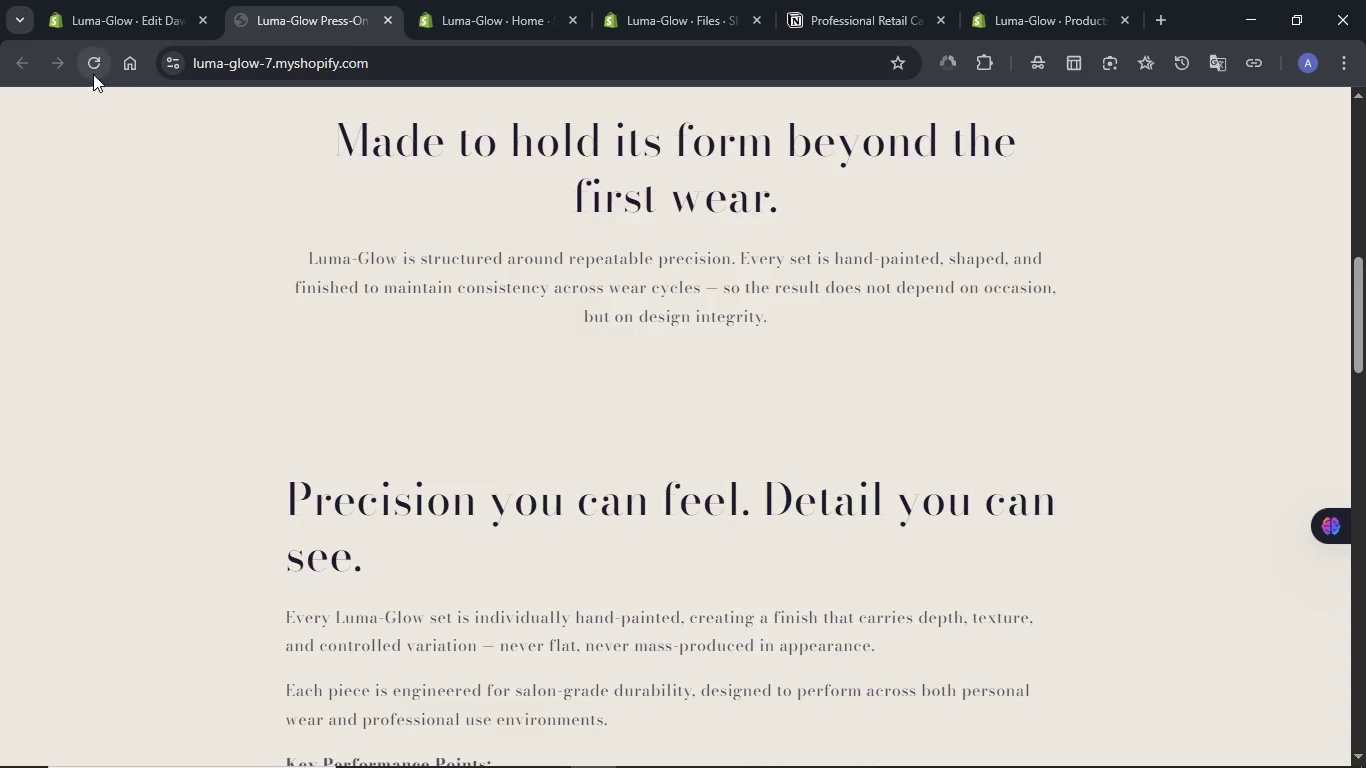 
left_click([91, 69])
 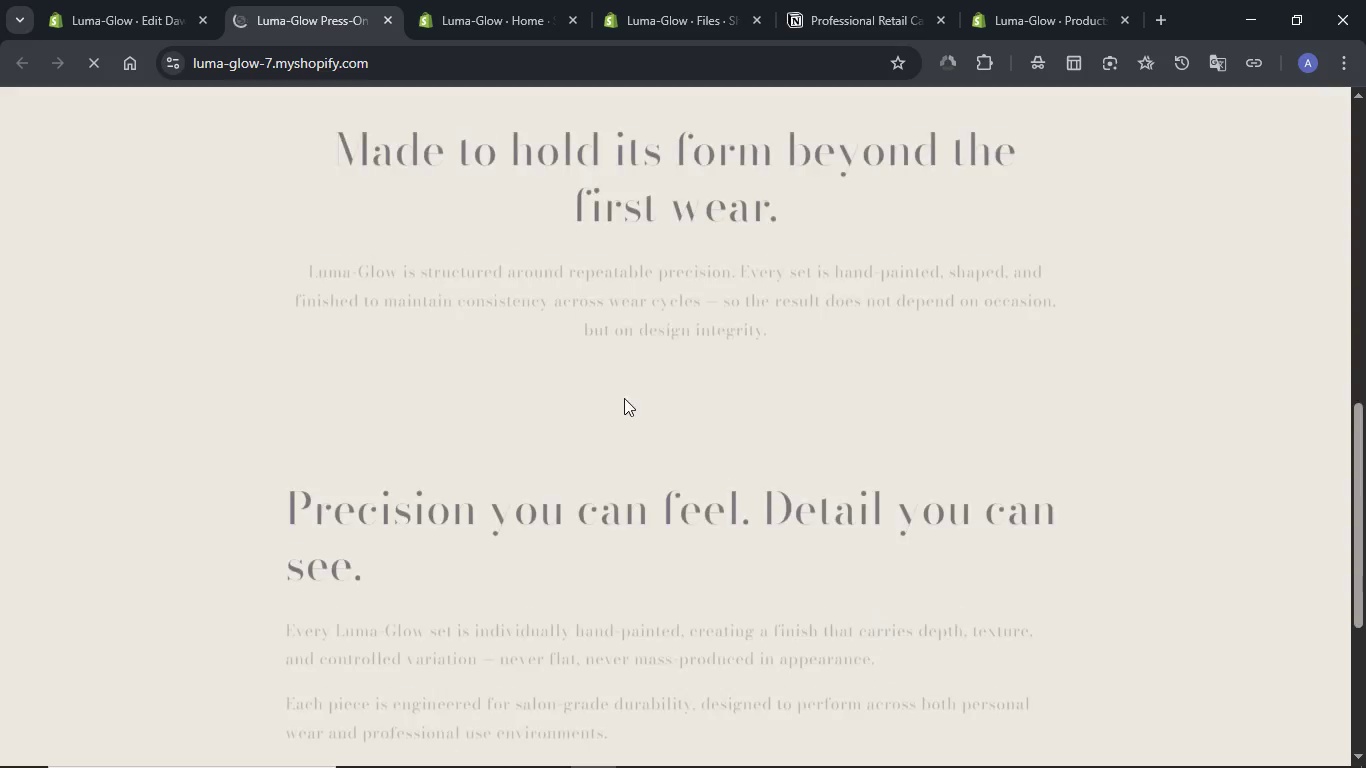 
scroll: coordinate [607, 549], scroll_direction: up, amount: 8.0
 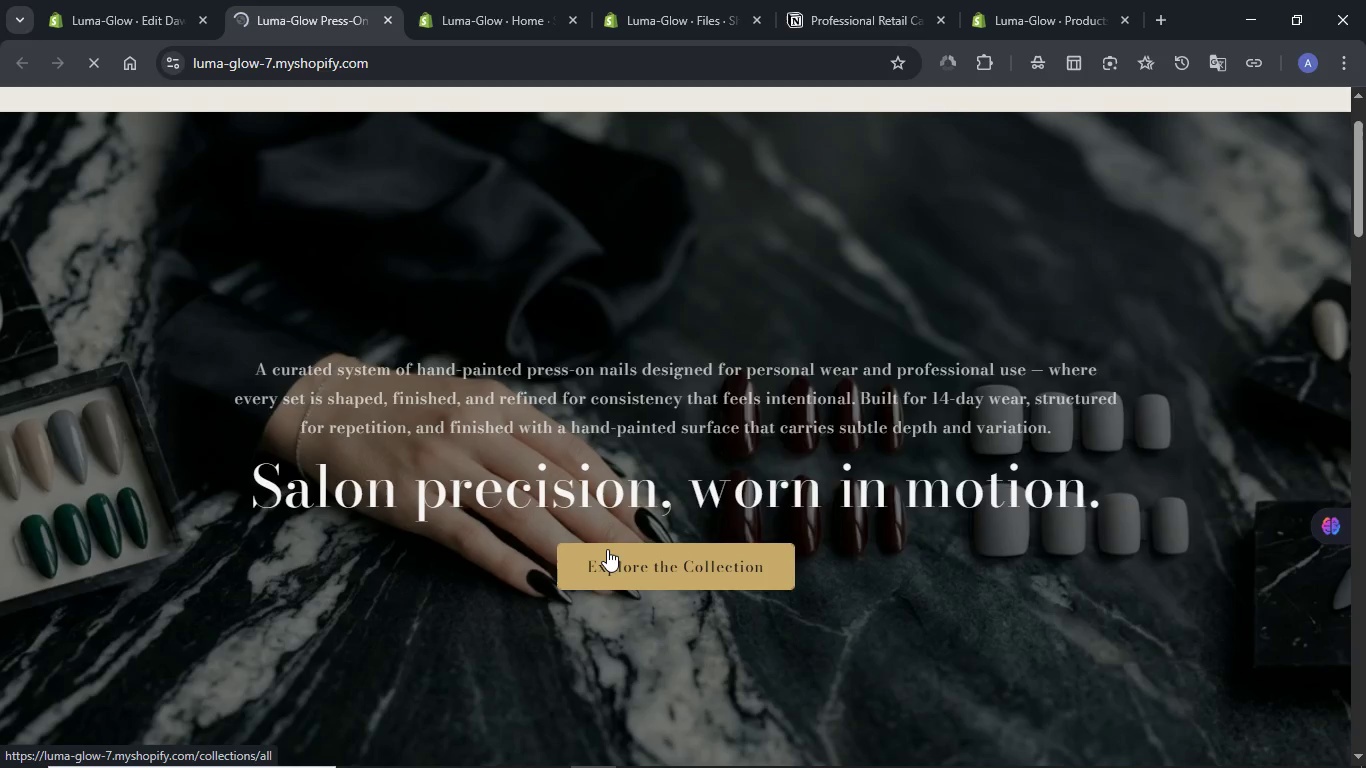 
scroll: coordinate [607, 549], scroll_direction: down, amount: 13.0
 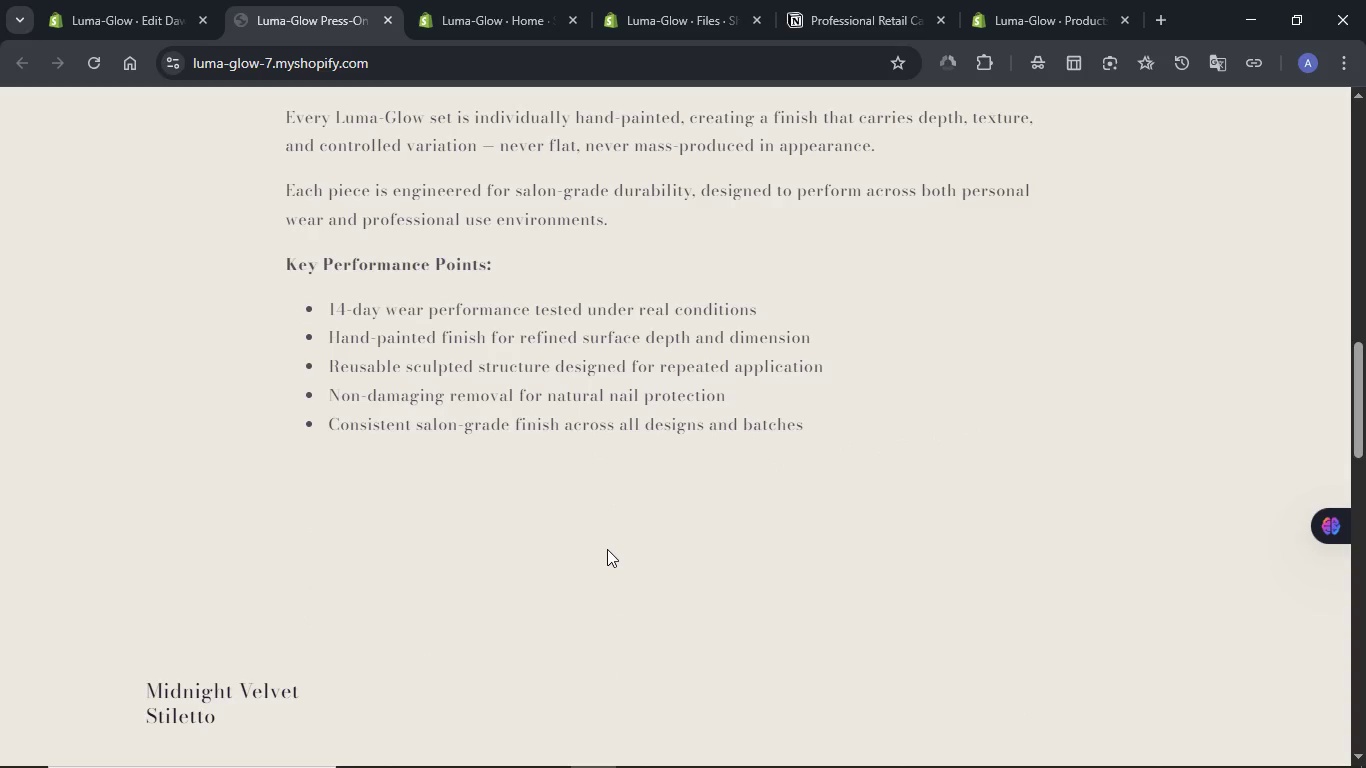 
scroll: coordinate [607, 549], scroll_direction: up, amount: 4.0
 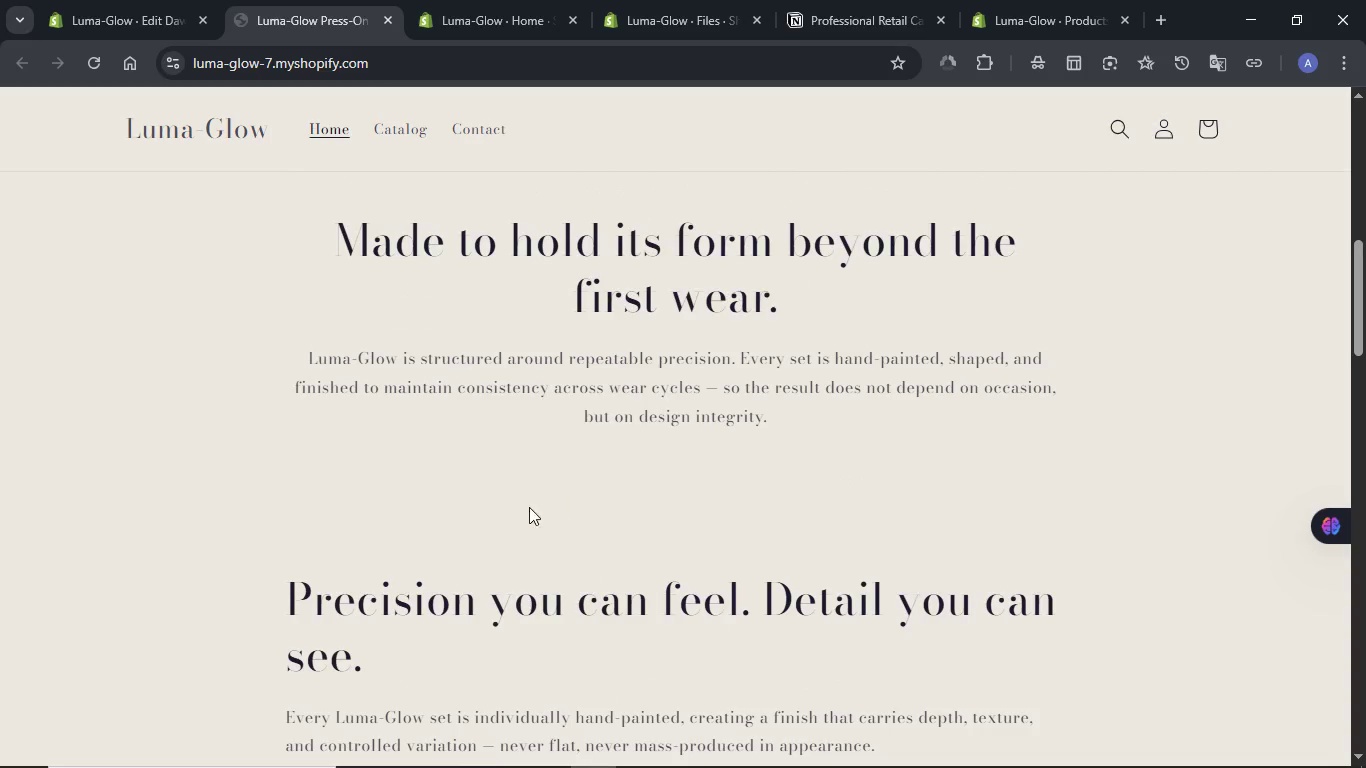 
left_click([600, 503])
 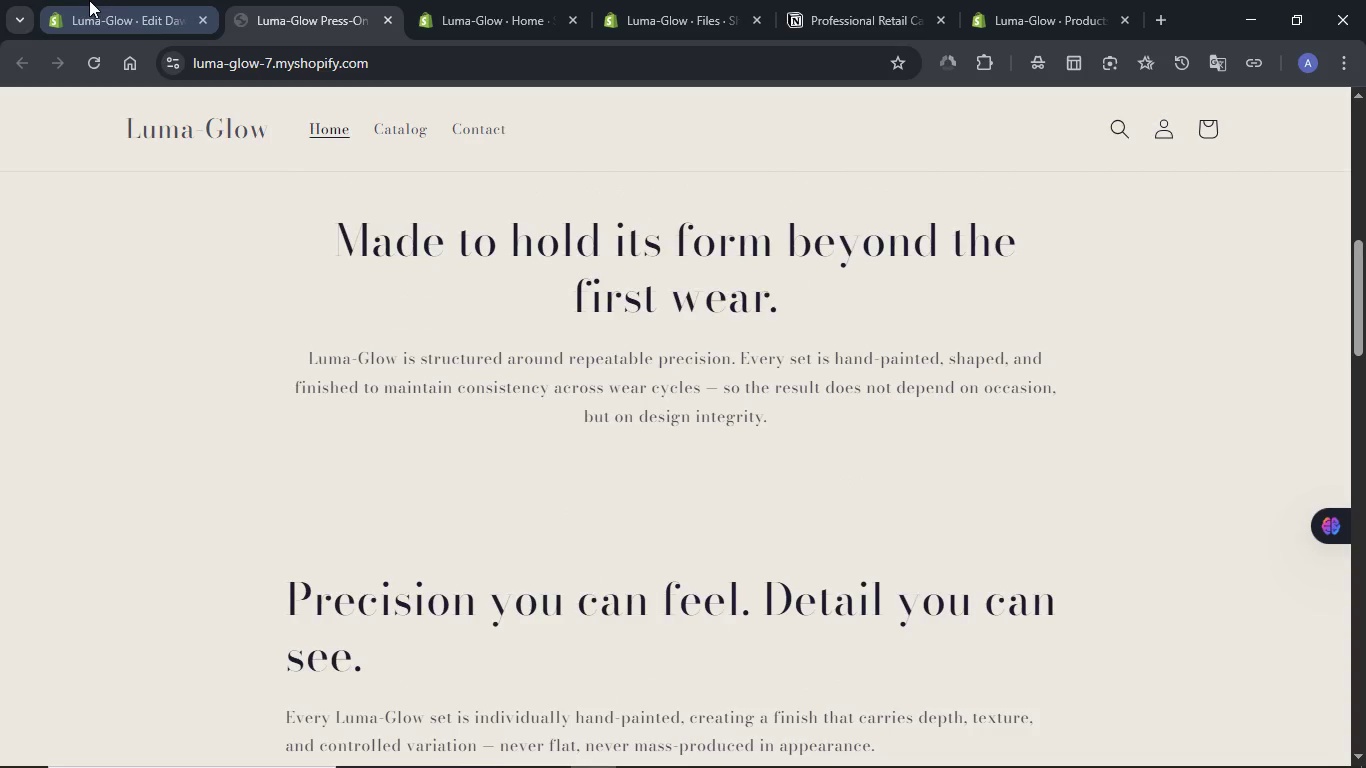 
left_click([89, 0])
 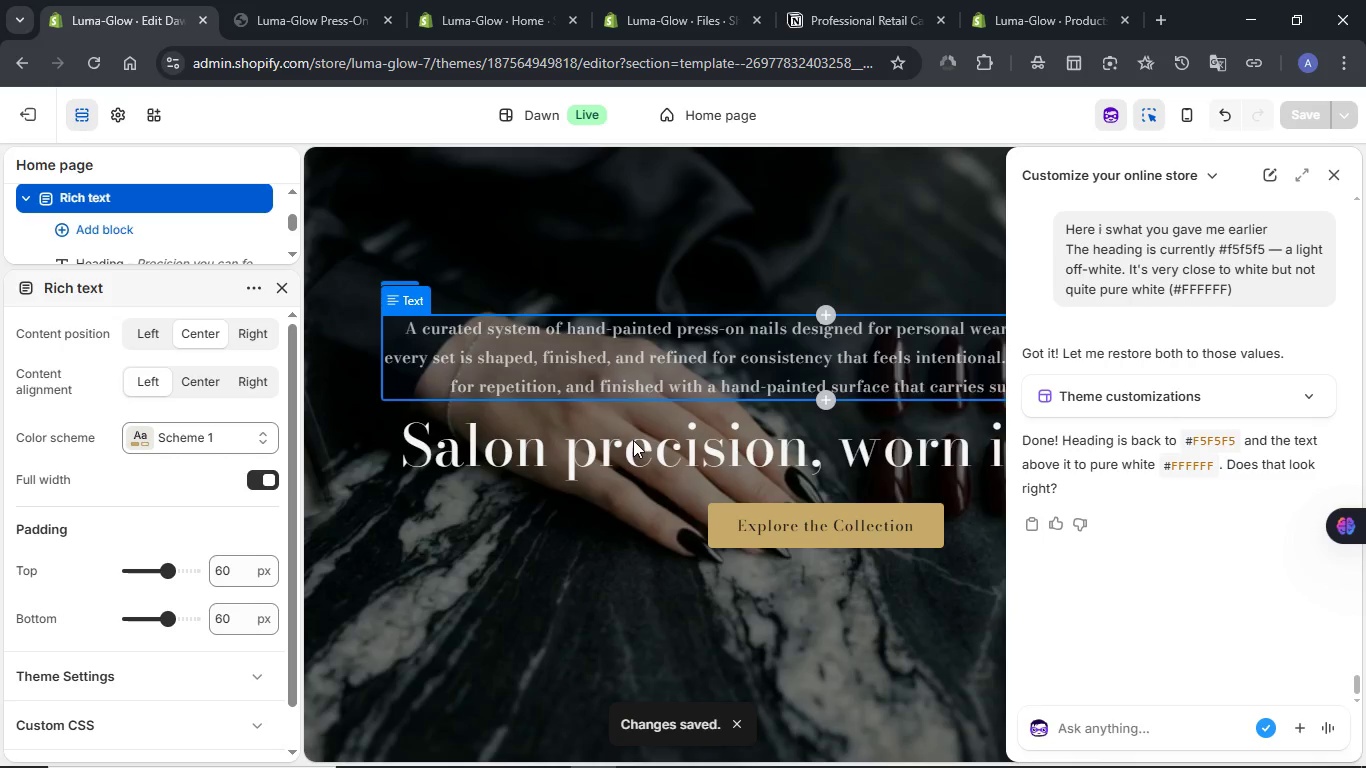 
scroll: coordinate [631, 440], scroll_direction: down, amount: 4.0
 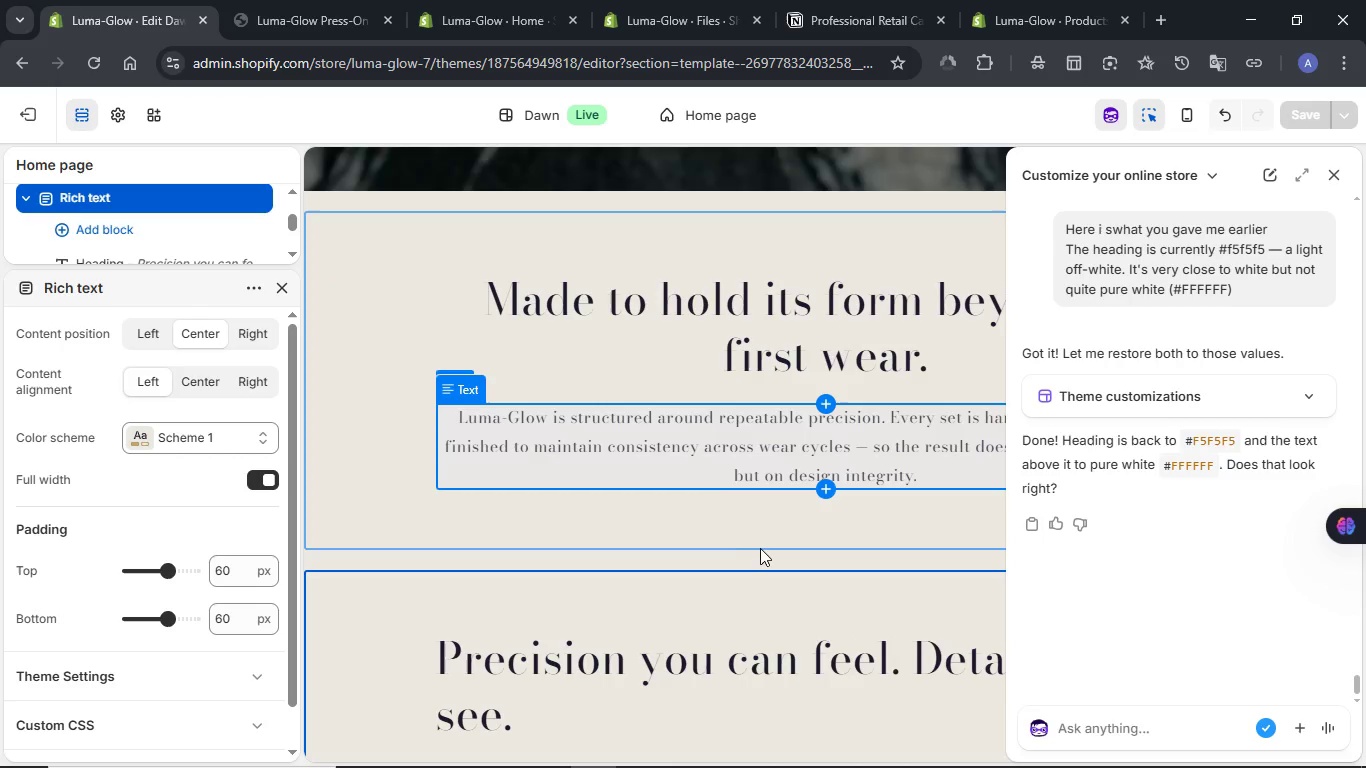 
wait(6.41)
 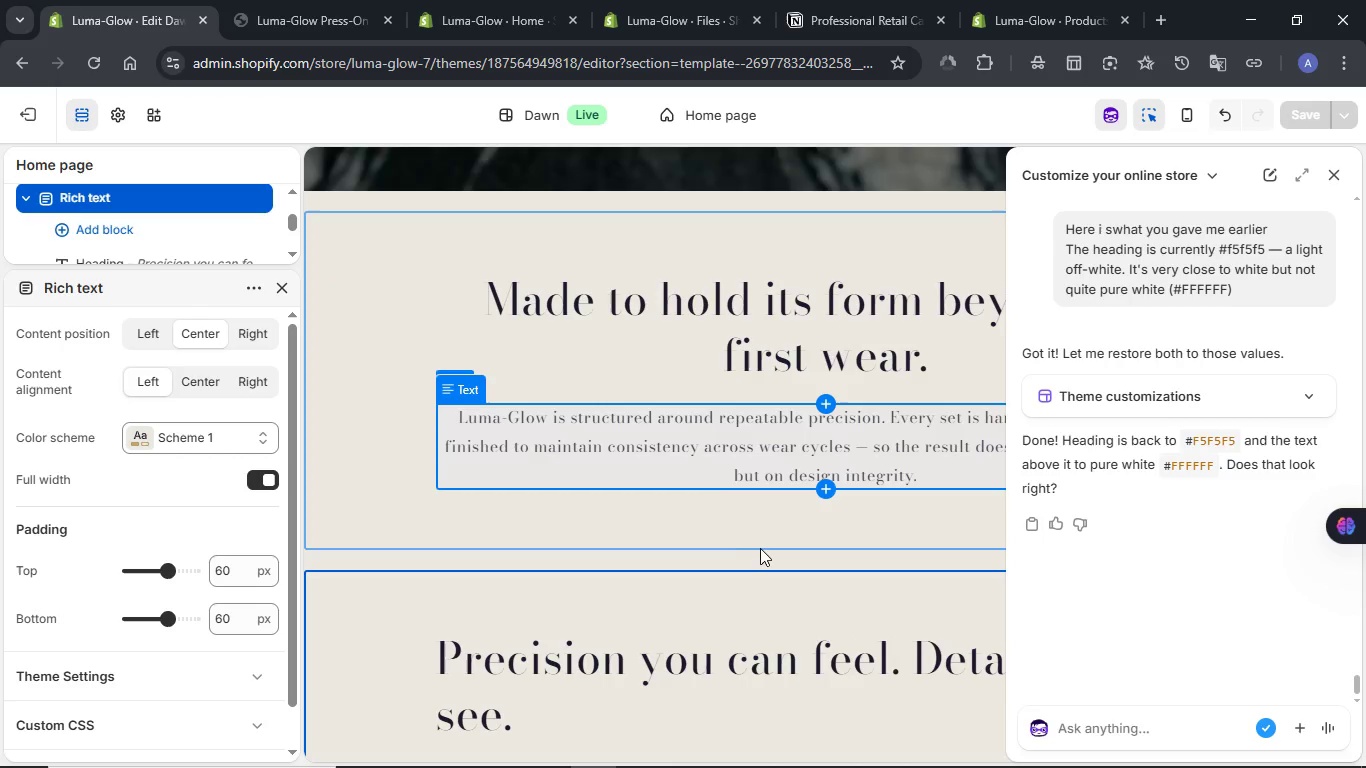 
scroll: coordinate [748, 546], scroll_direction: down, amount: 2.0
 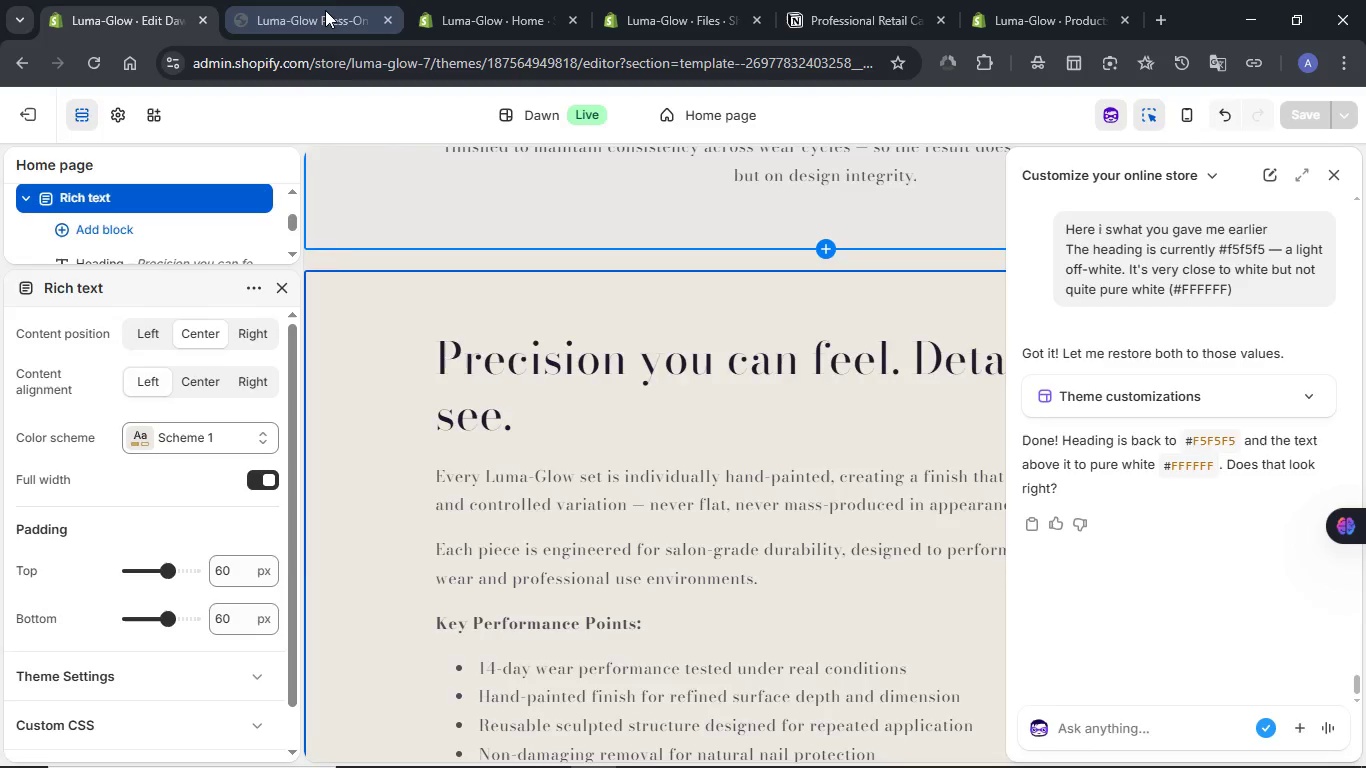 
left_click([511, 6])
 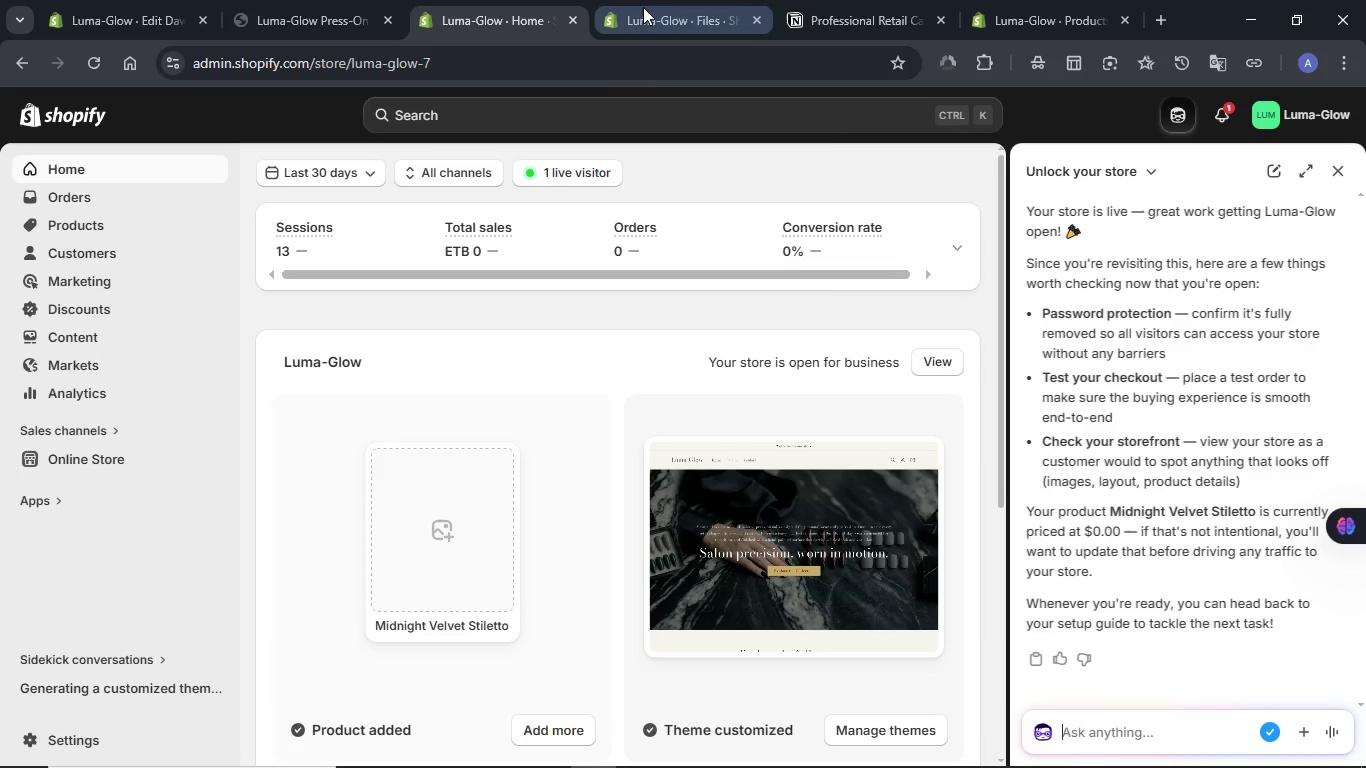 
left_click([643, 7])
 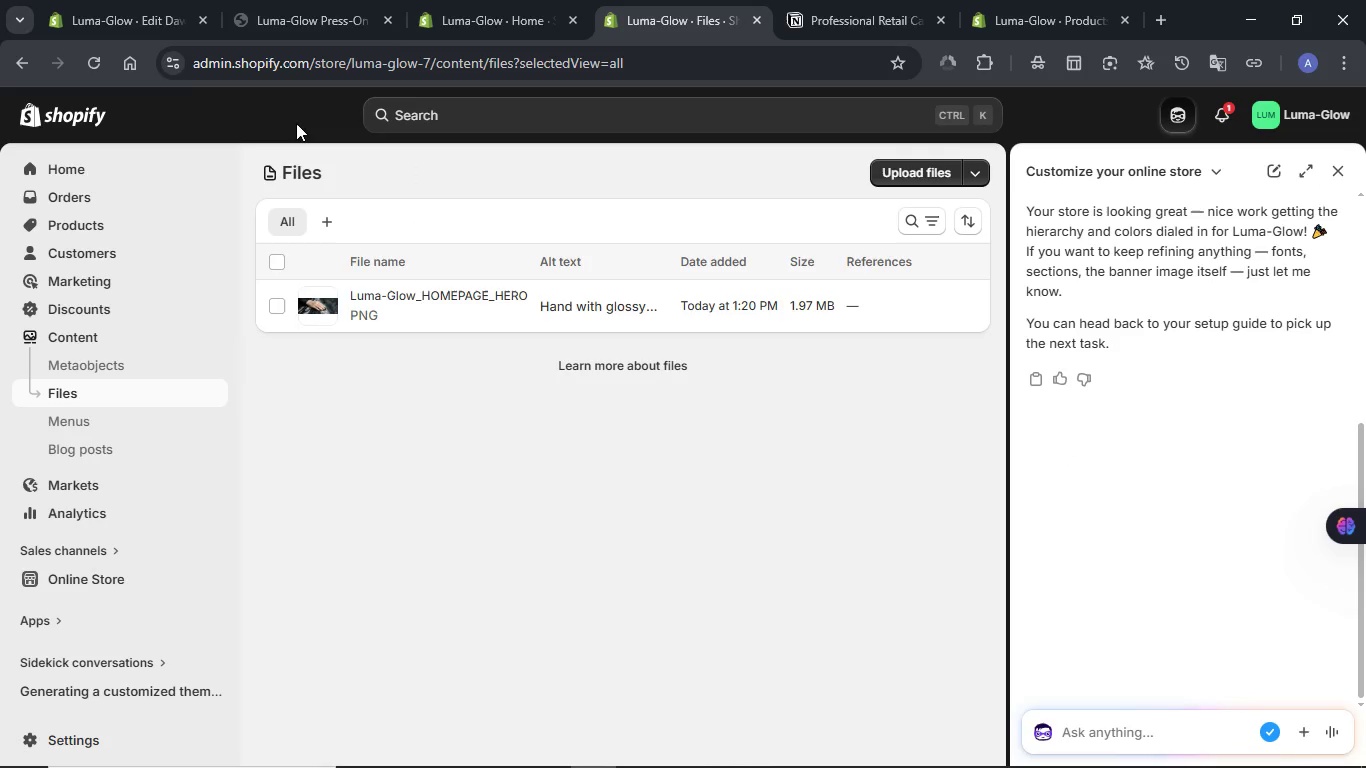 
left_click([96, 65])
 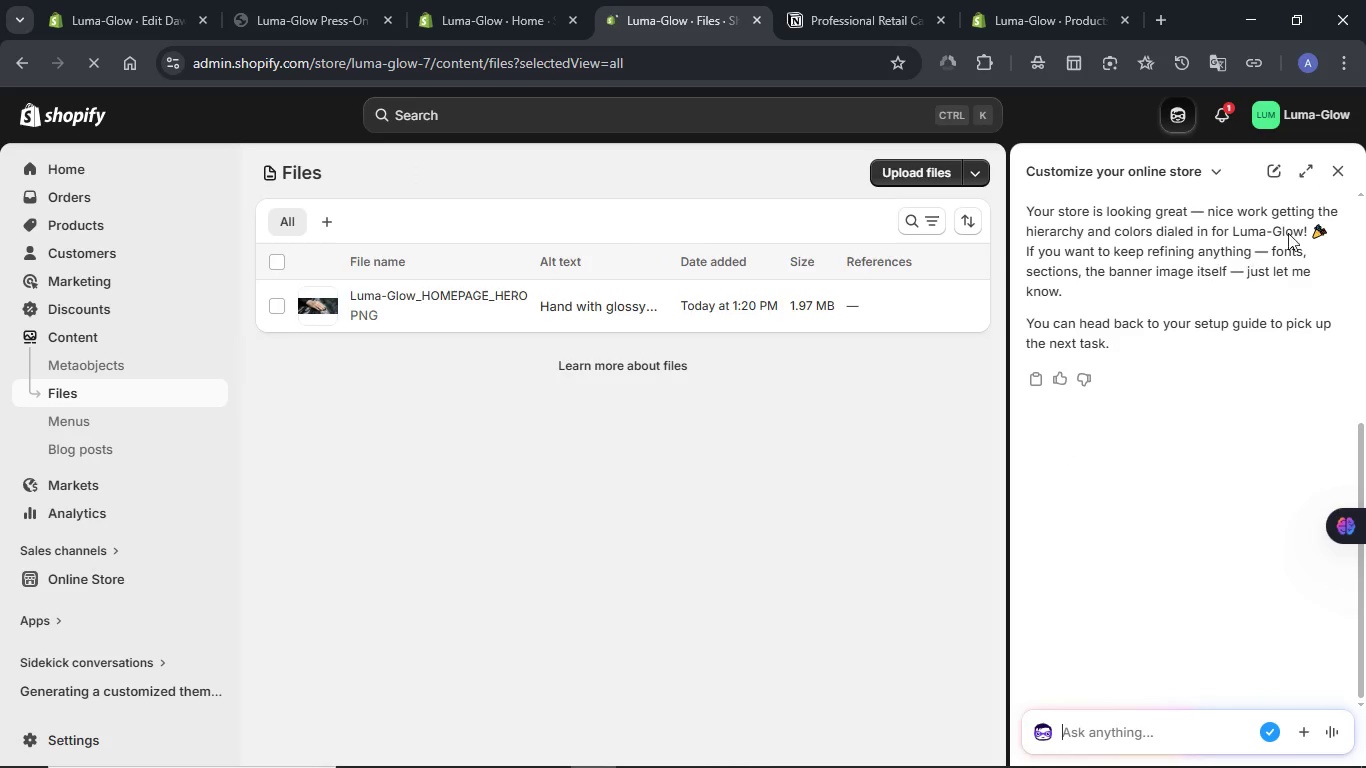 
left_click([1343, 167])
 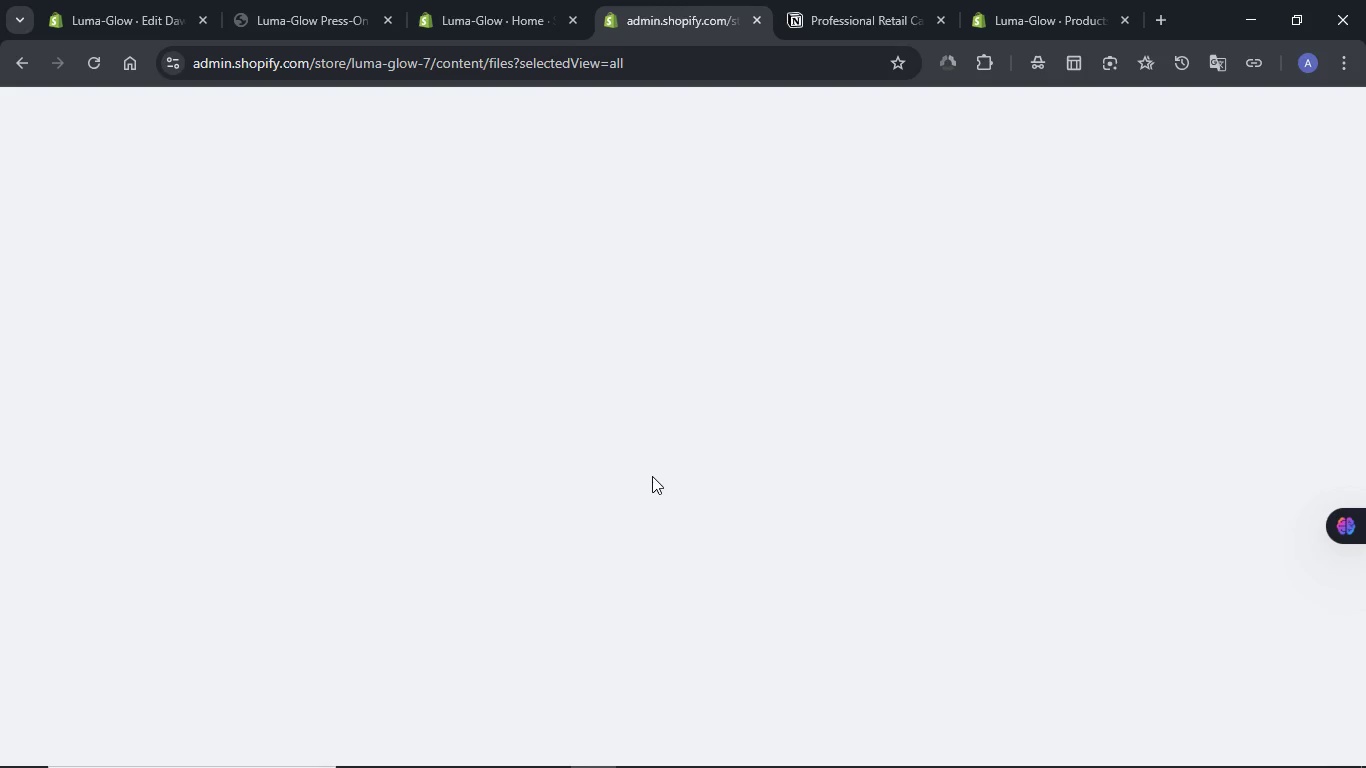 
wait(11.06)
 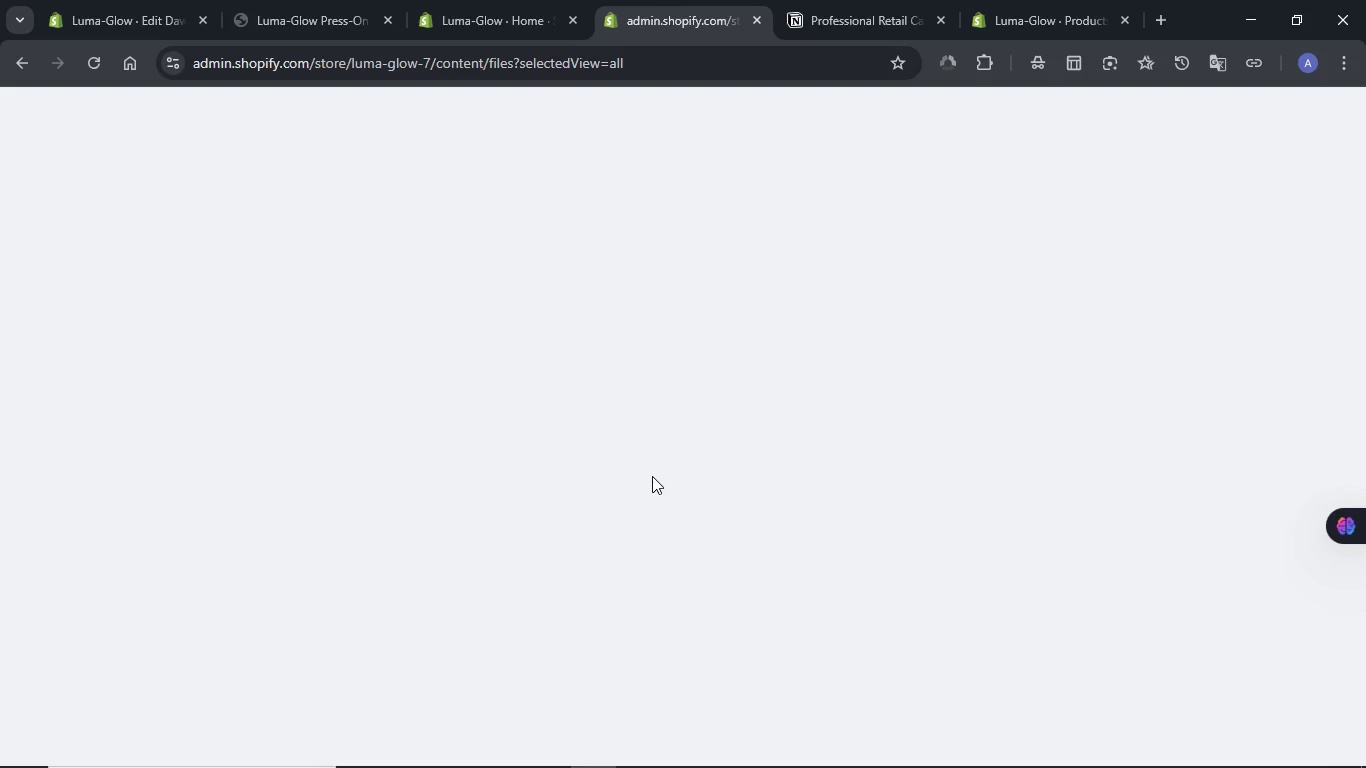 
left_click([401, 291])
 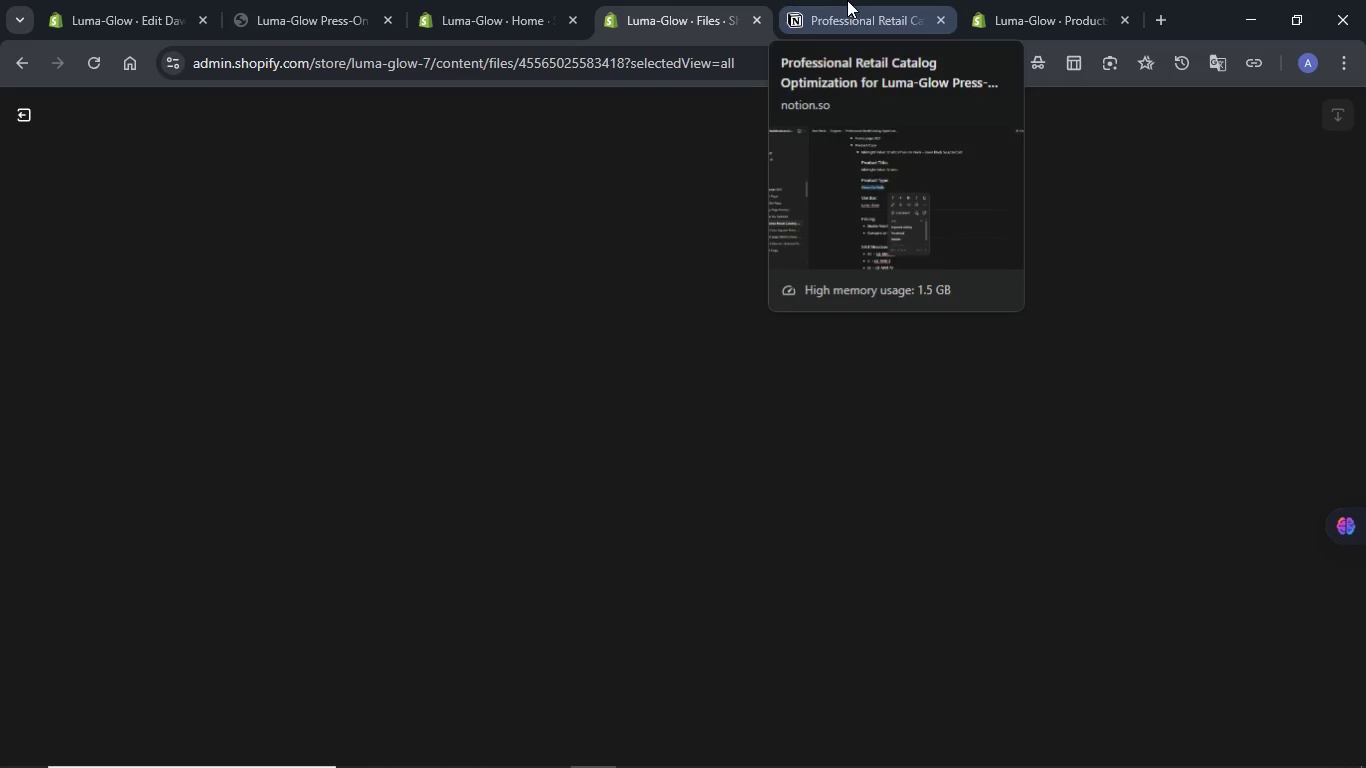 
left_click([847, 2])
 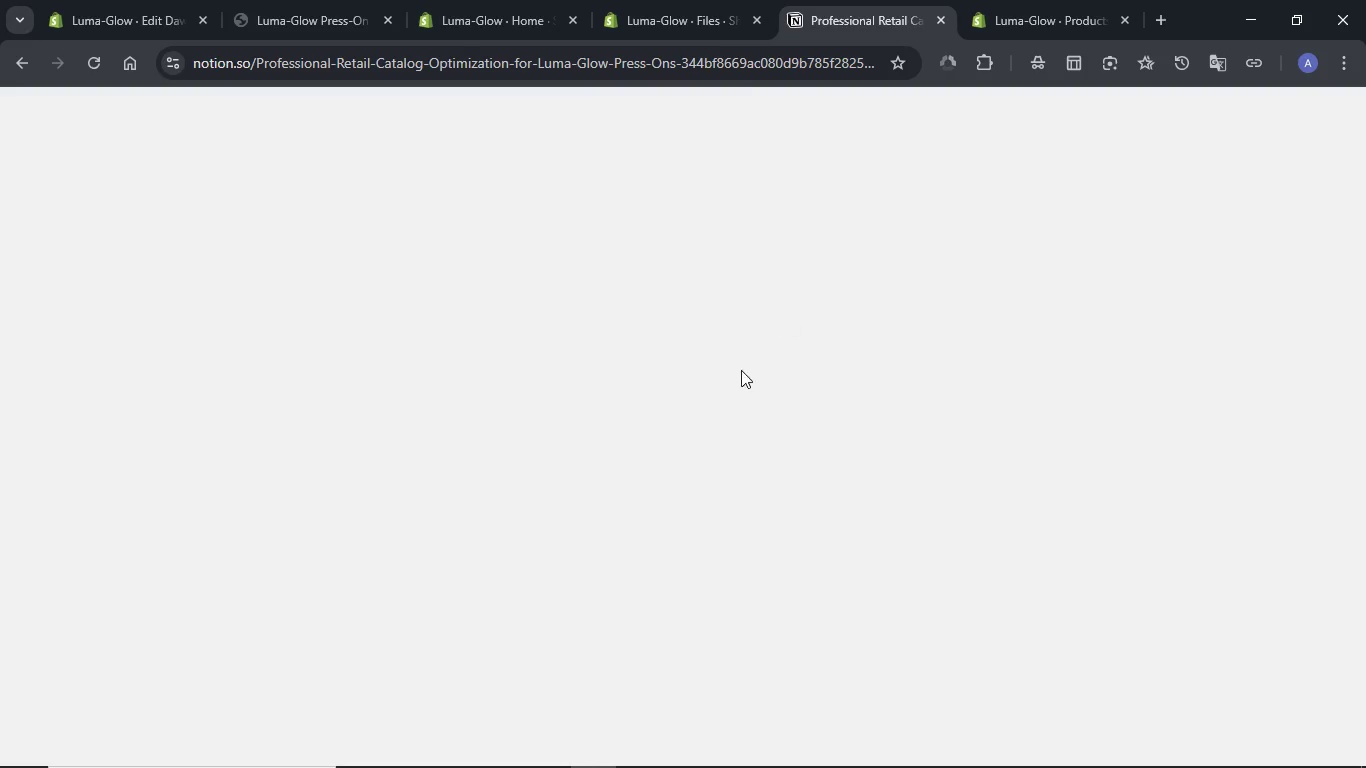 
mouse_move([578, 575])
 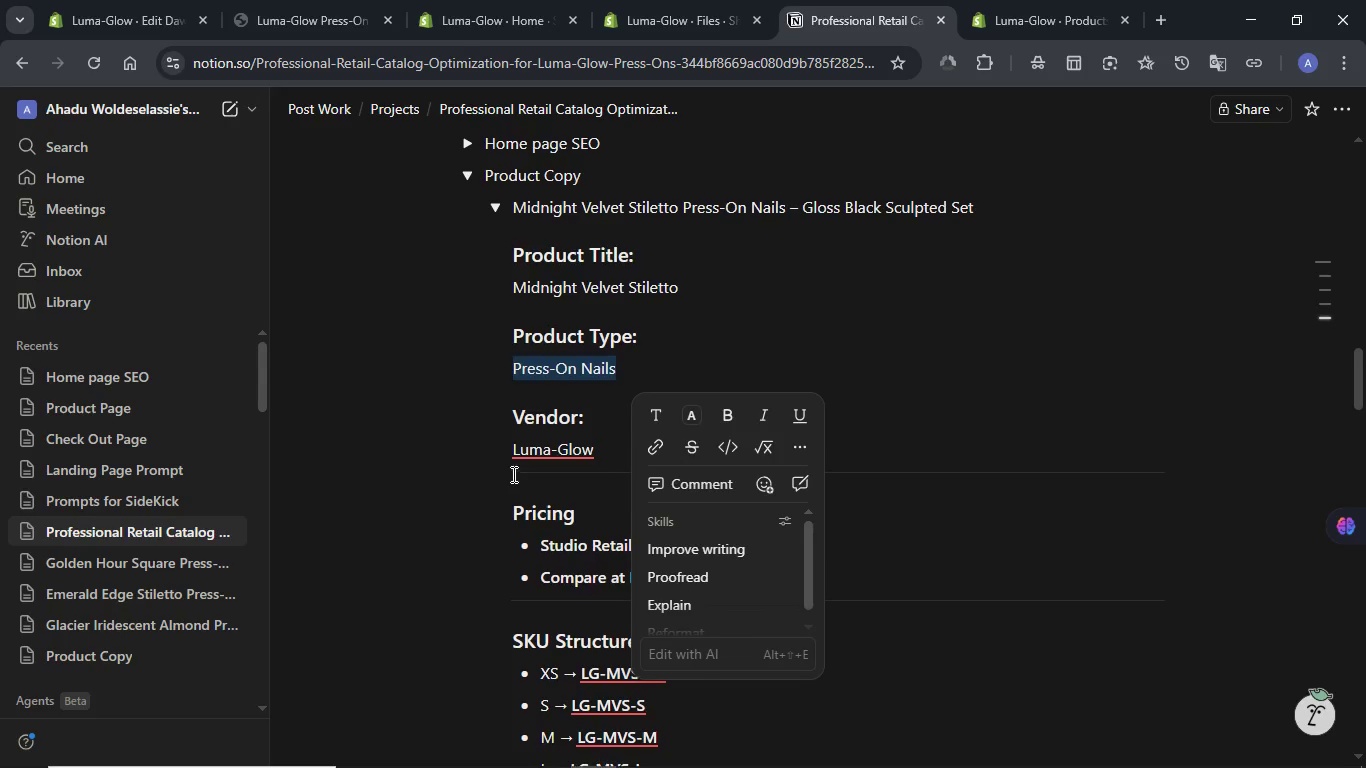 
scroll: coordinate [512, 477], scroll_direction: up, amount: 3.0
 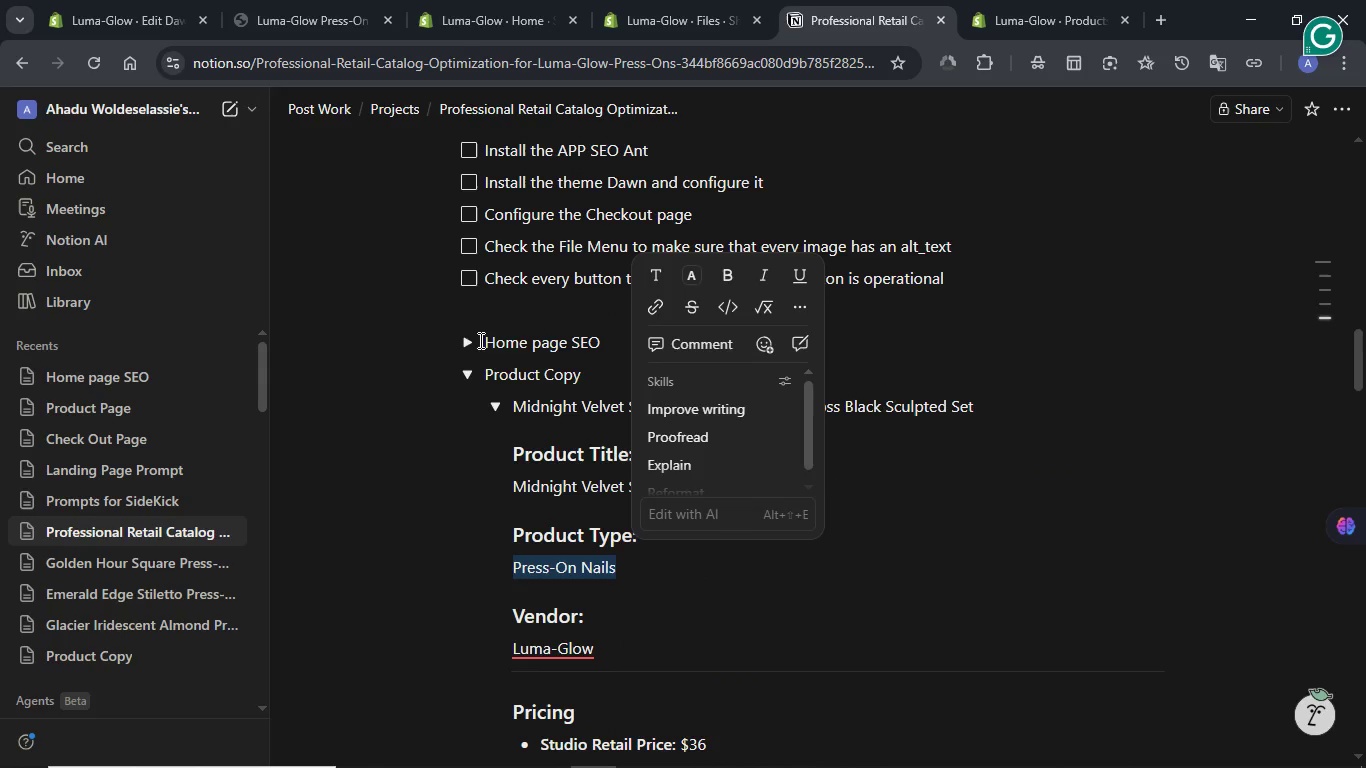 
left_click([474, 340])
 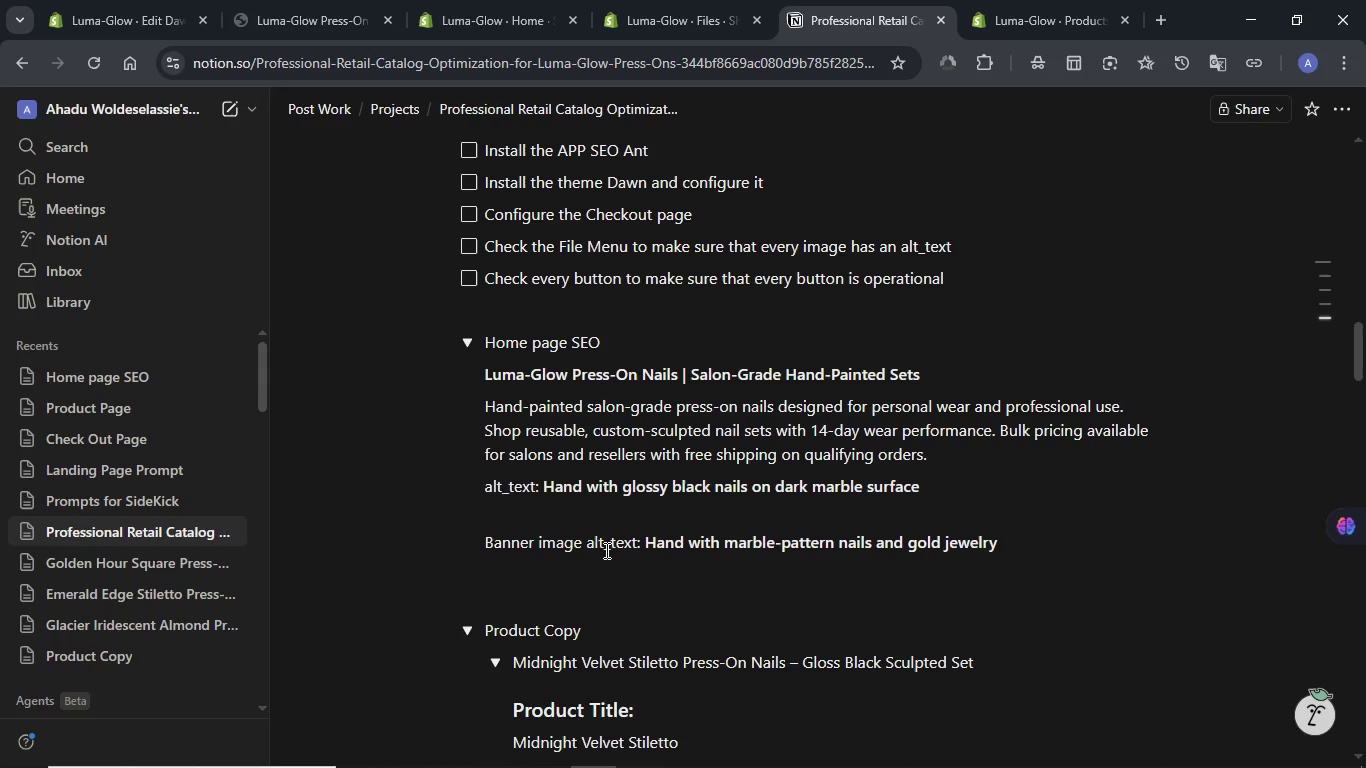 
wait(5.8)
 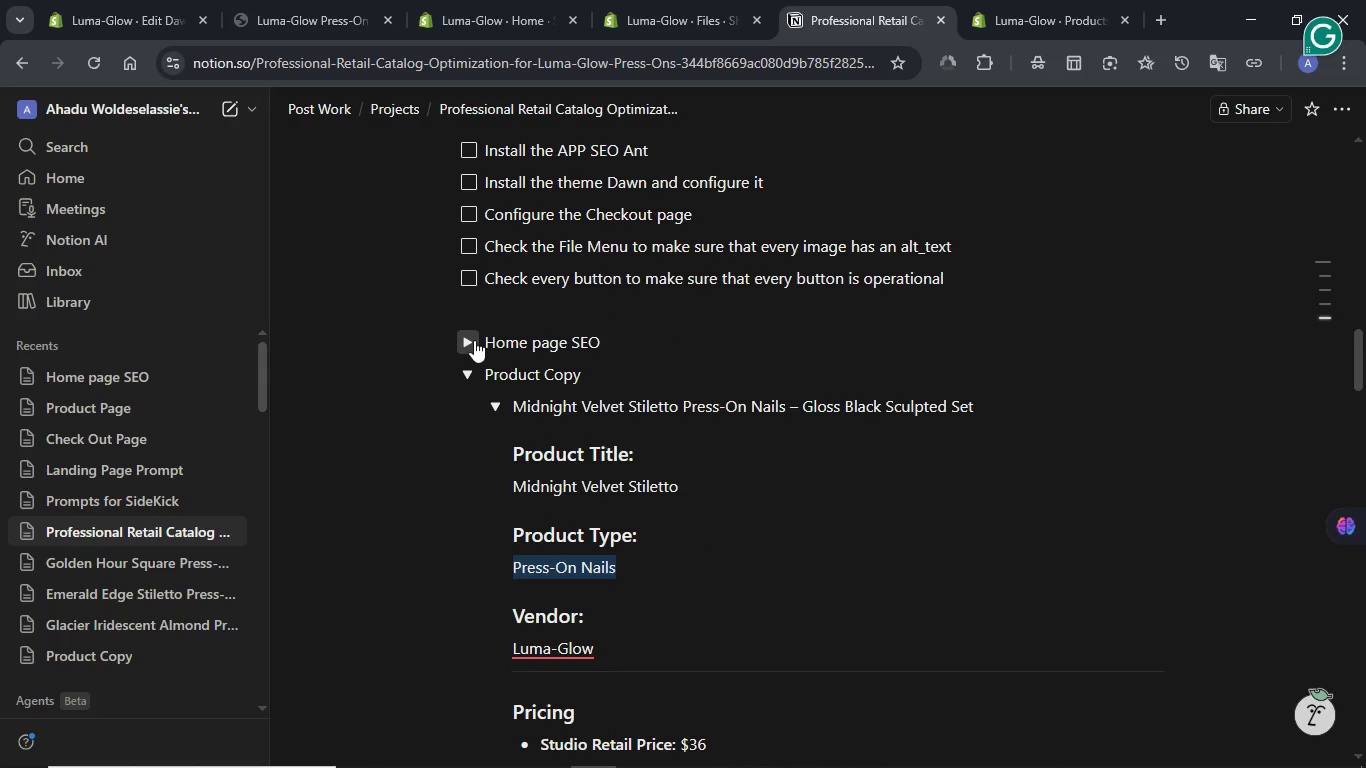 
left_click_drag(start_coordinate=[648, 539], to_coordinate=[997, 545])
 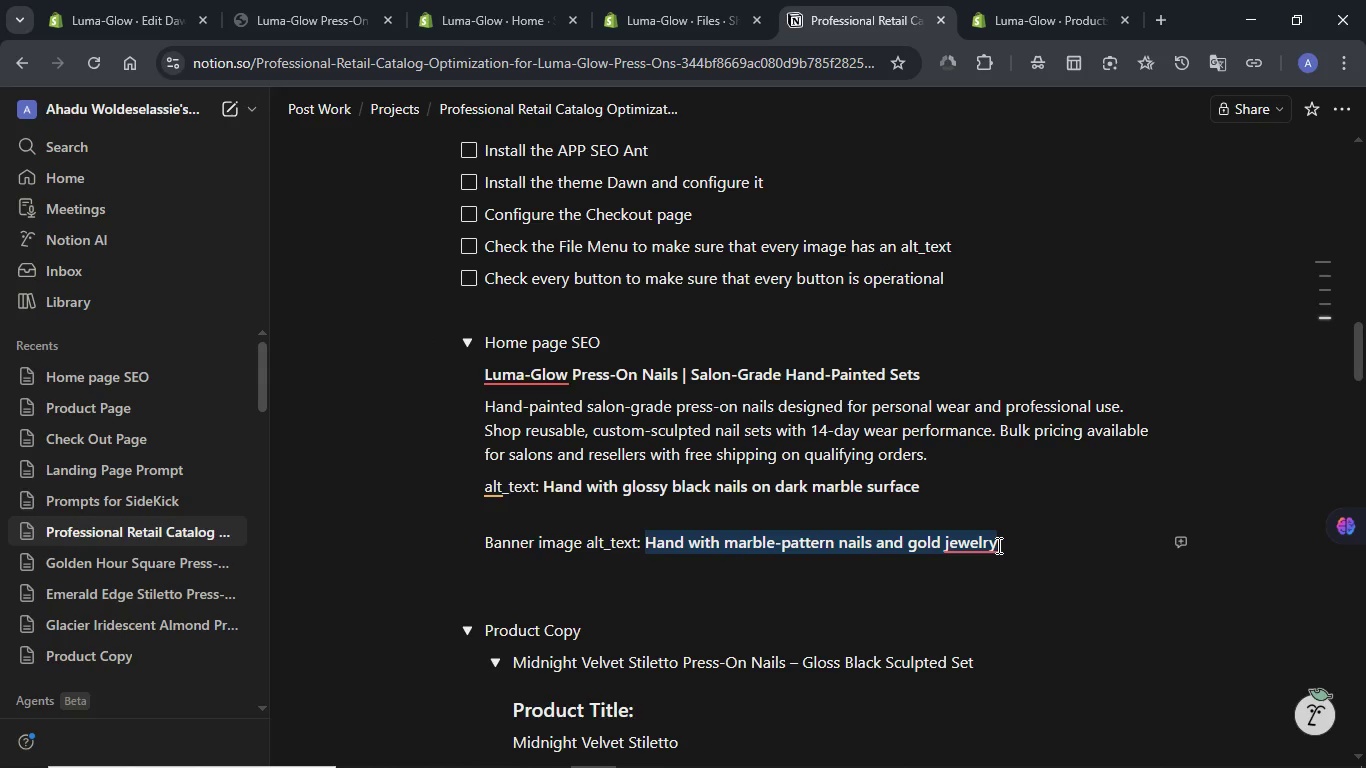 
key(Control+C)
 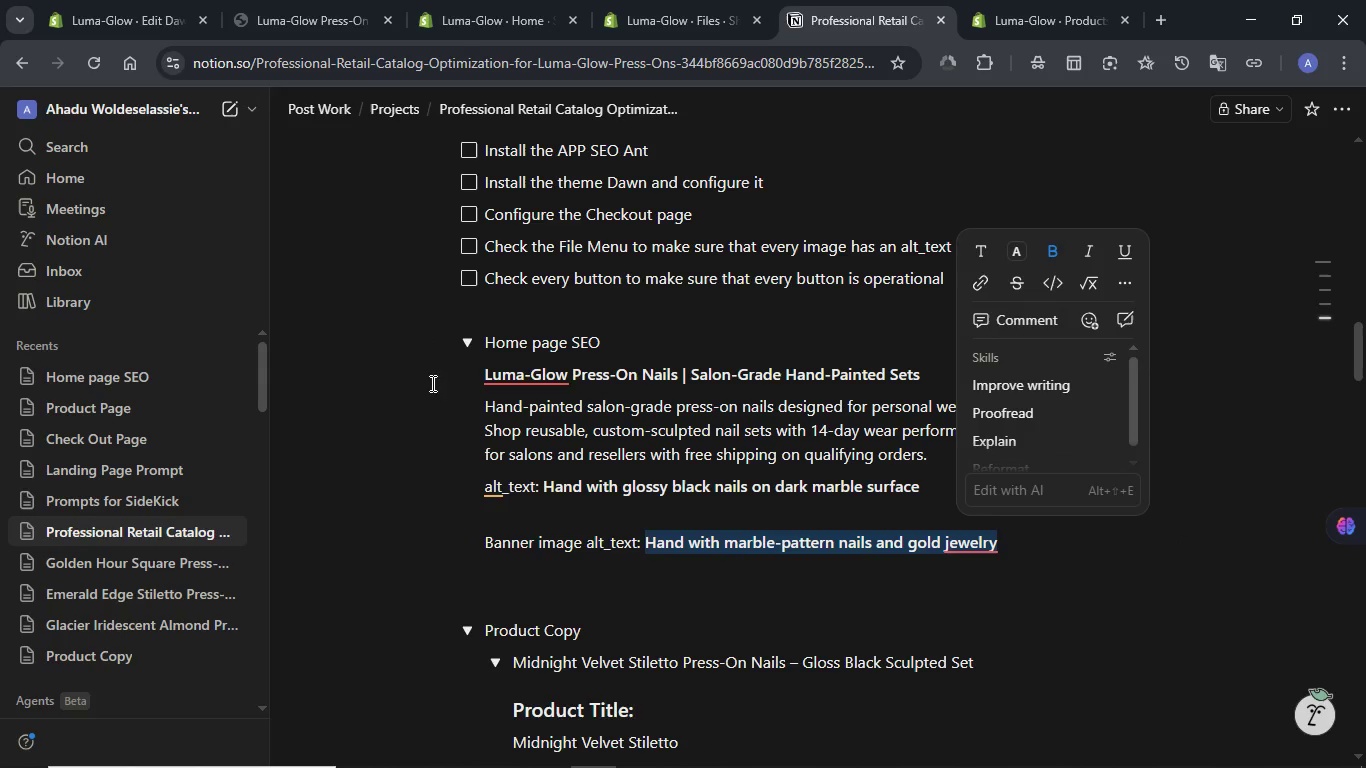 
left_click([466, 343])
 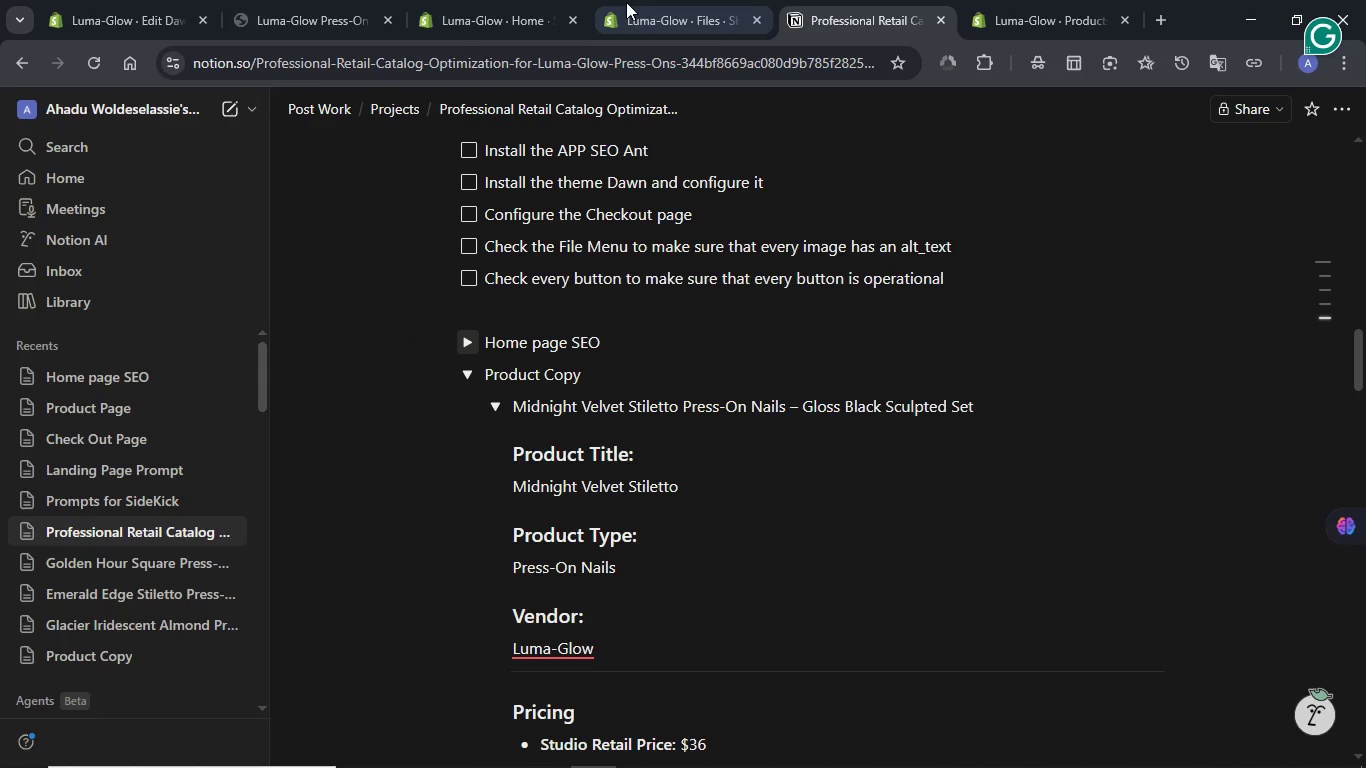 
mouse_move([677, 0])
 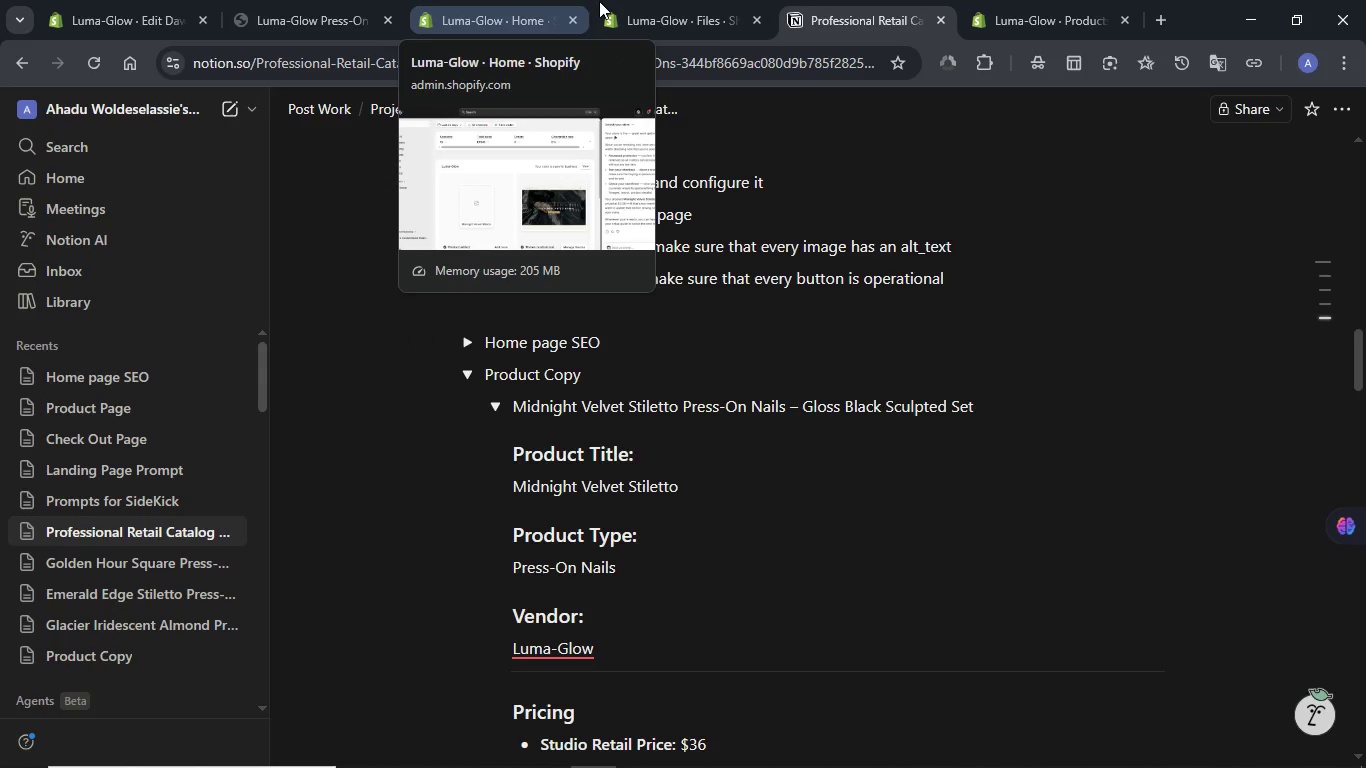 
left_click([665, 1])
 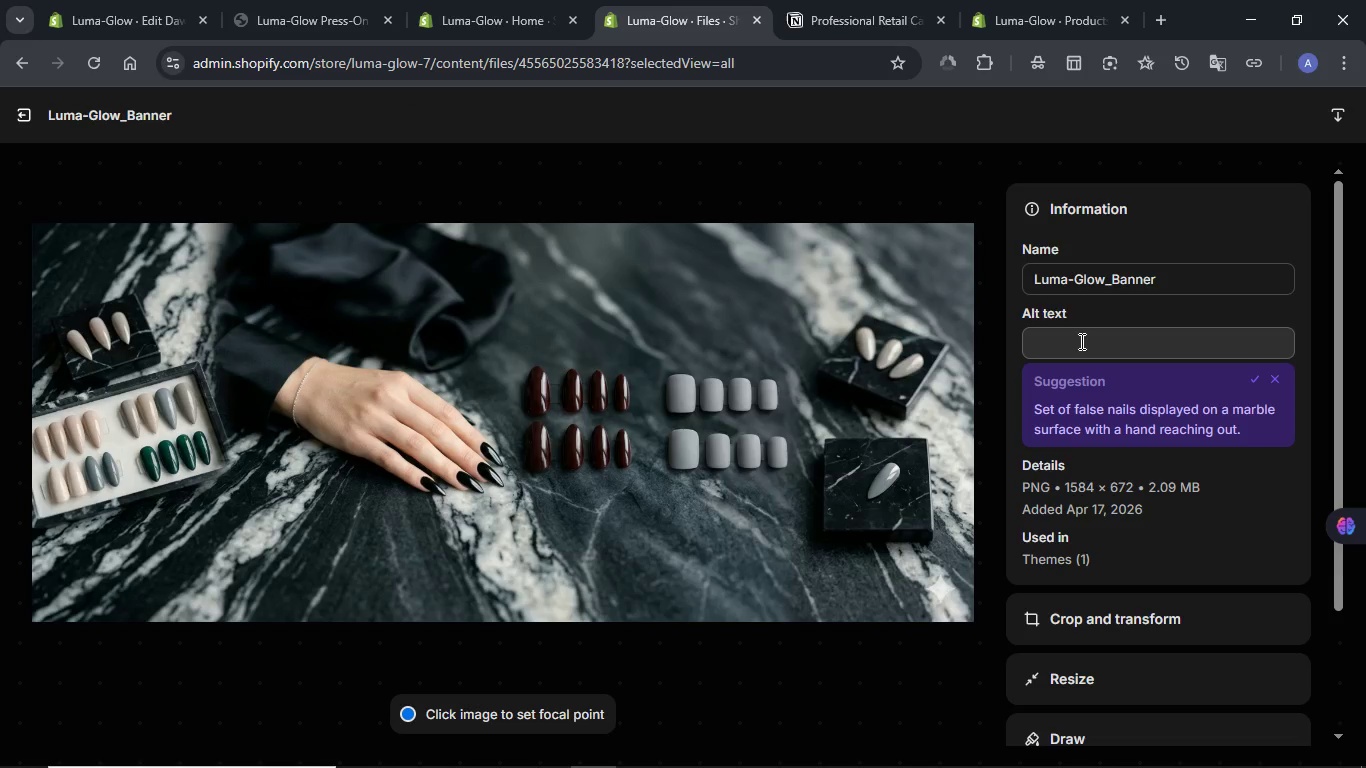 
left_click([1080, 341])
 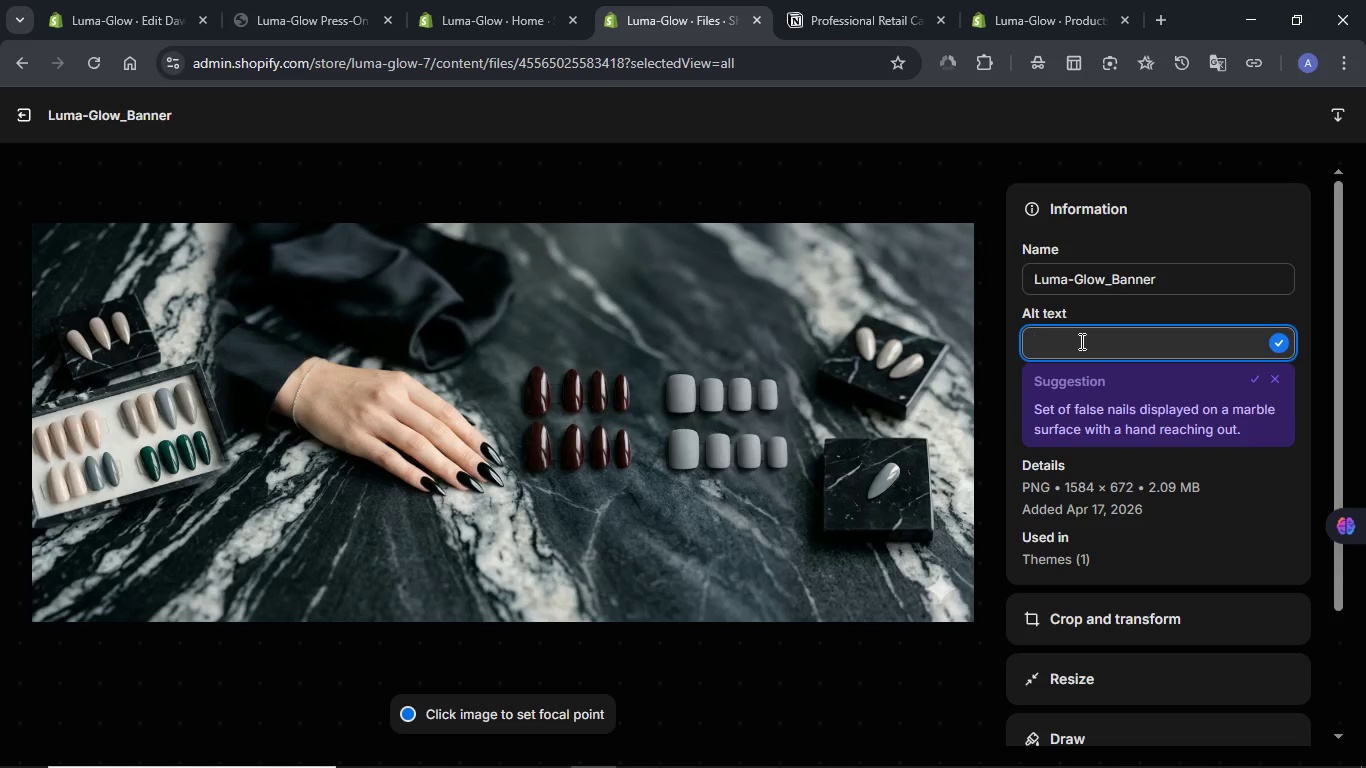 
key(Control+V)
 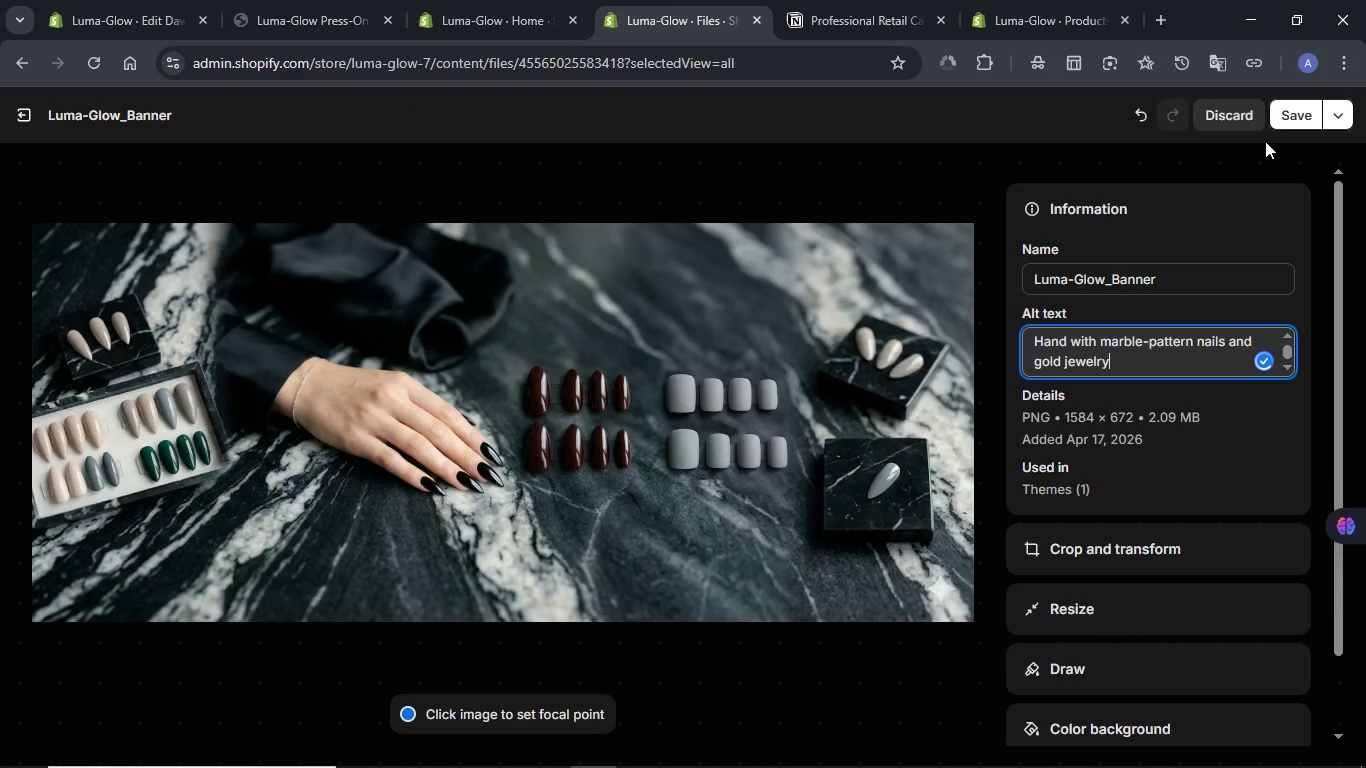 
left_click([1280, 114])
 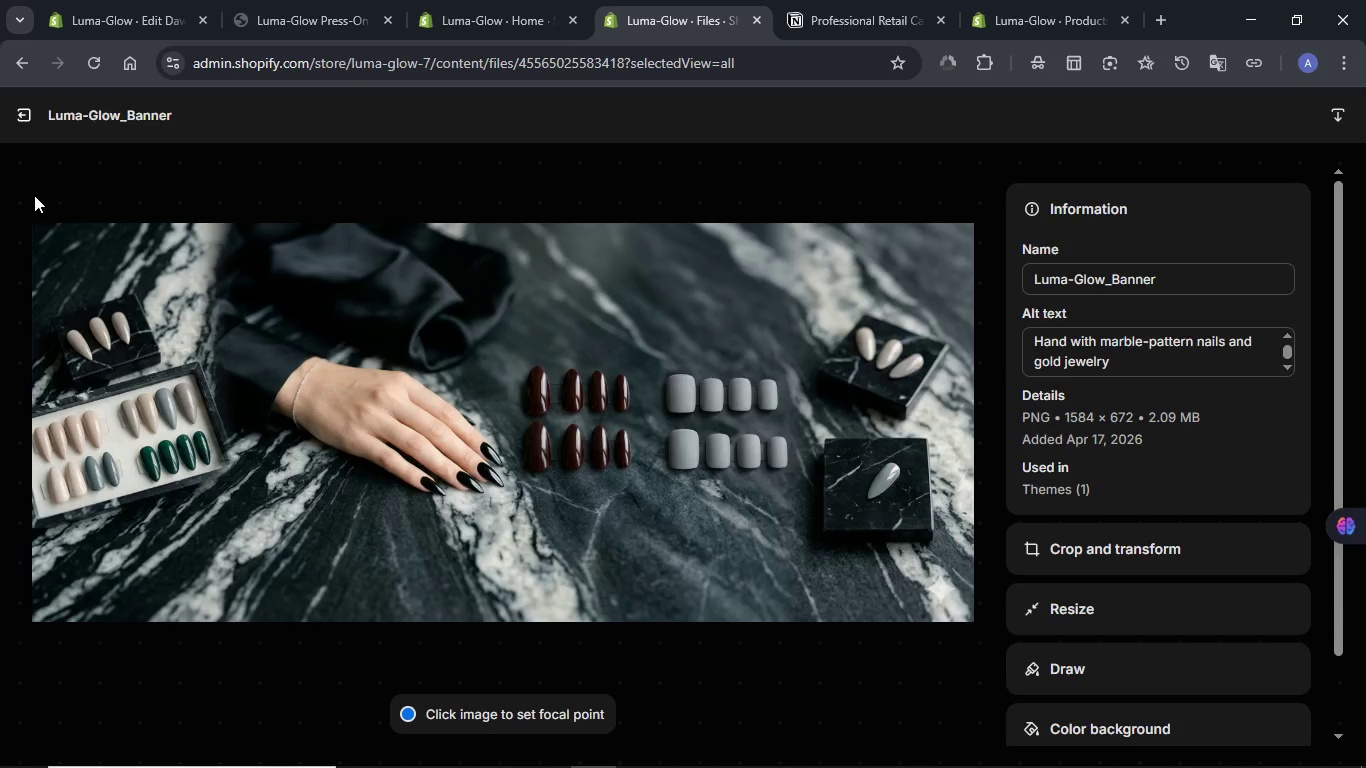 
wait(6.02)
 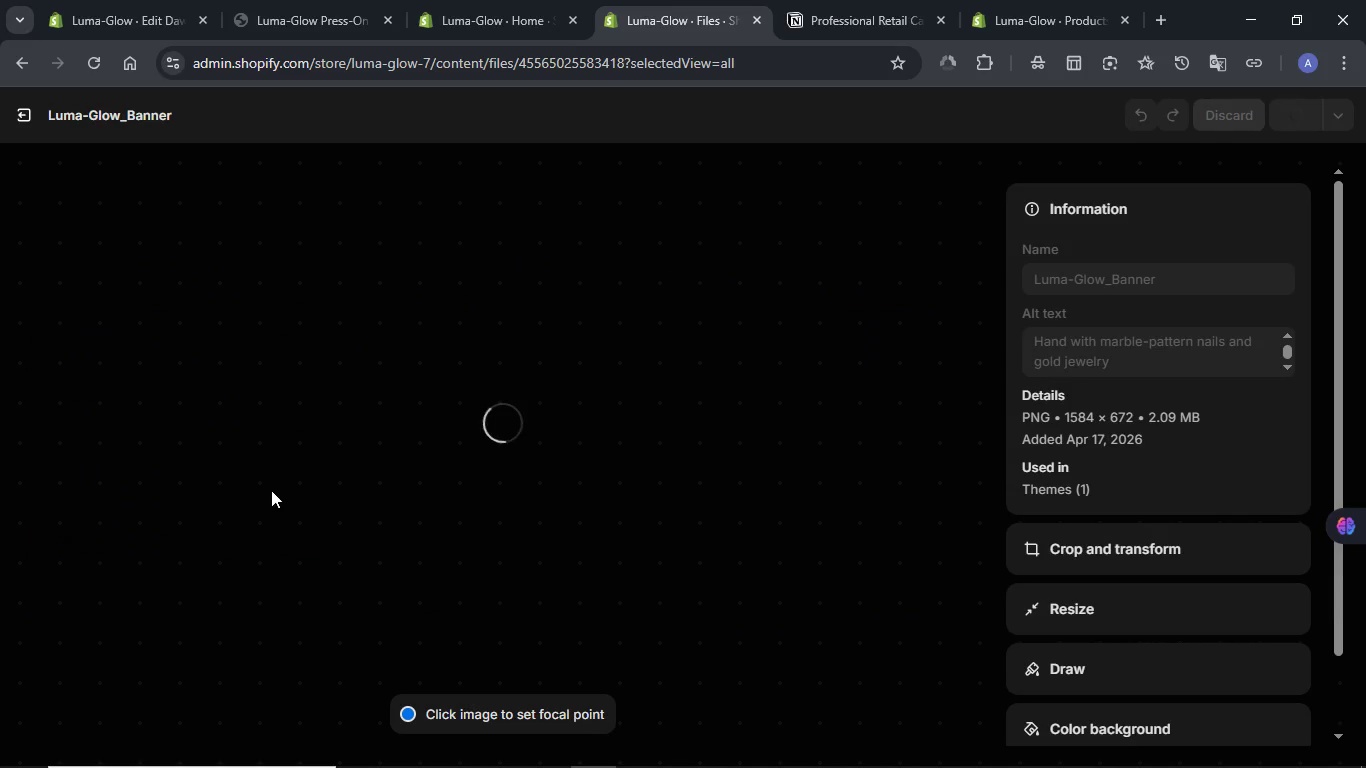 
left_click([19, 113])
 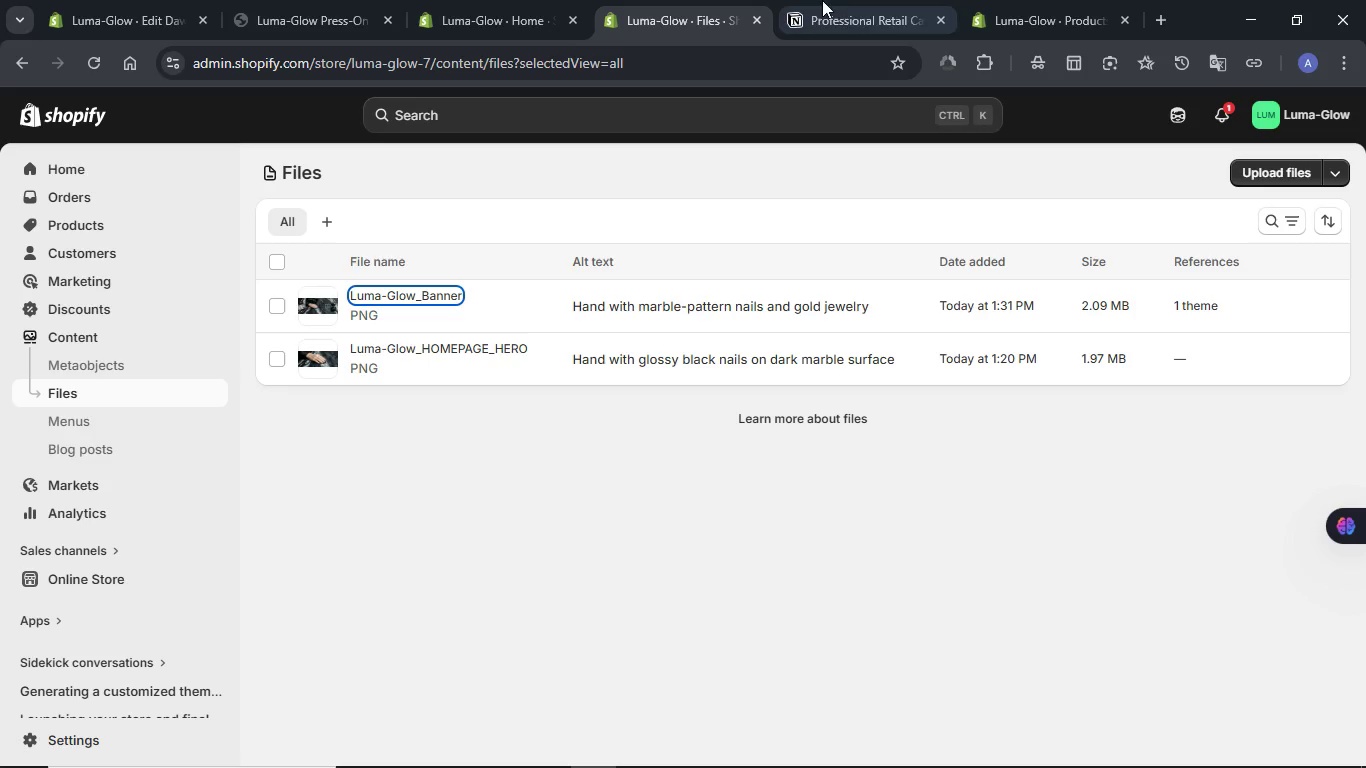 
left_click([1035, 0])
 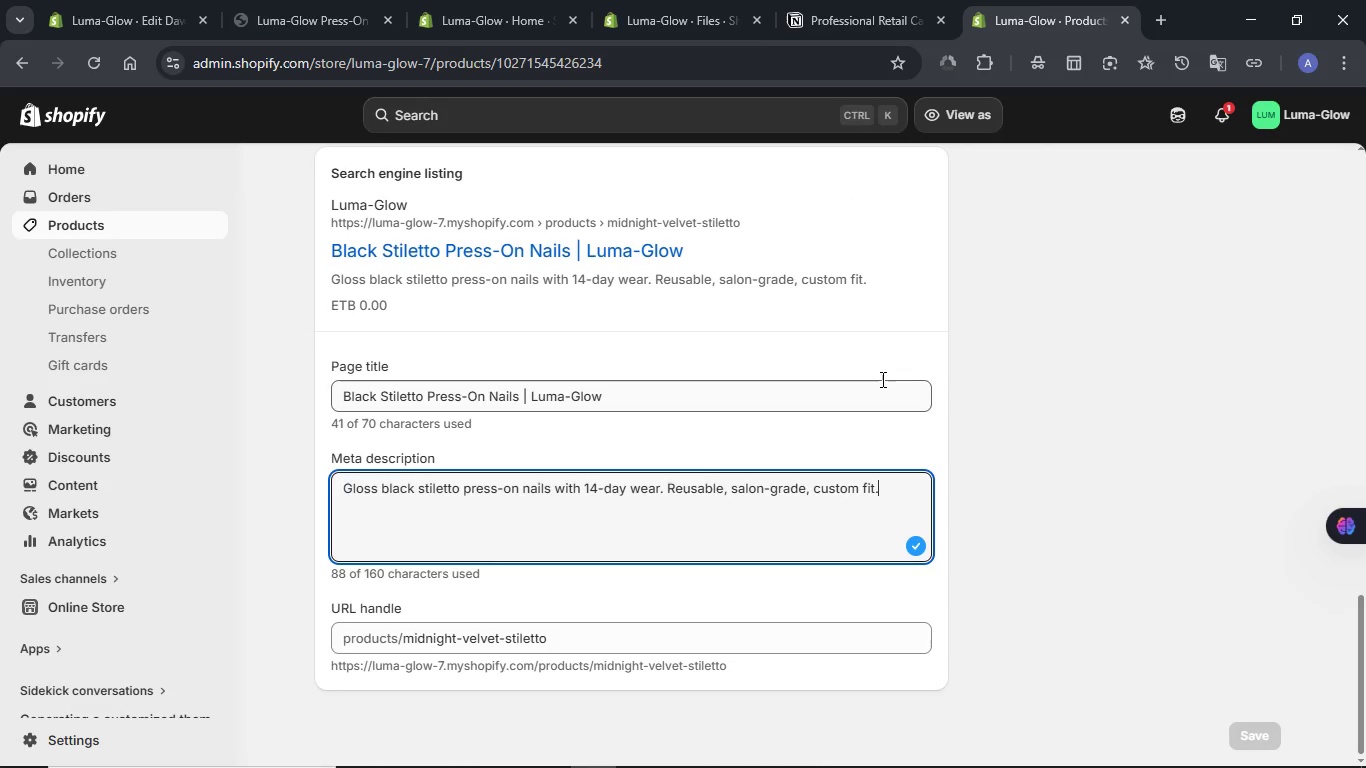 
left_click([1019, 365])
 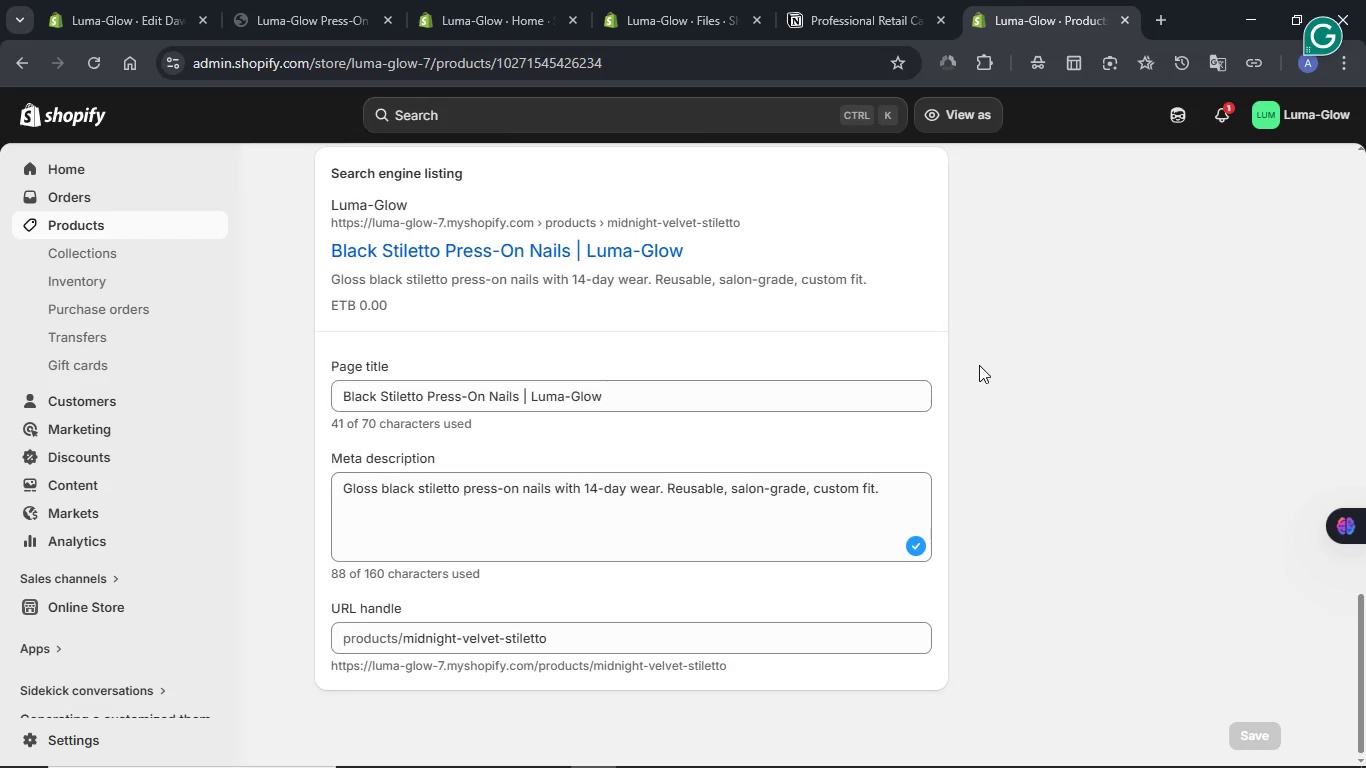 
scroll: coordinate [766, 366], scroll_direction: up, amount: 8.0
 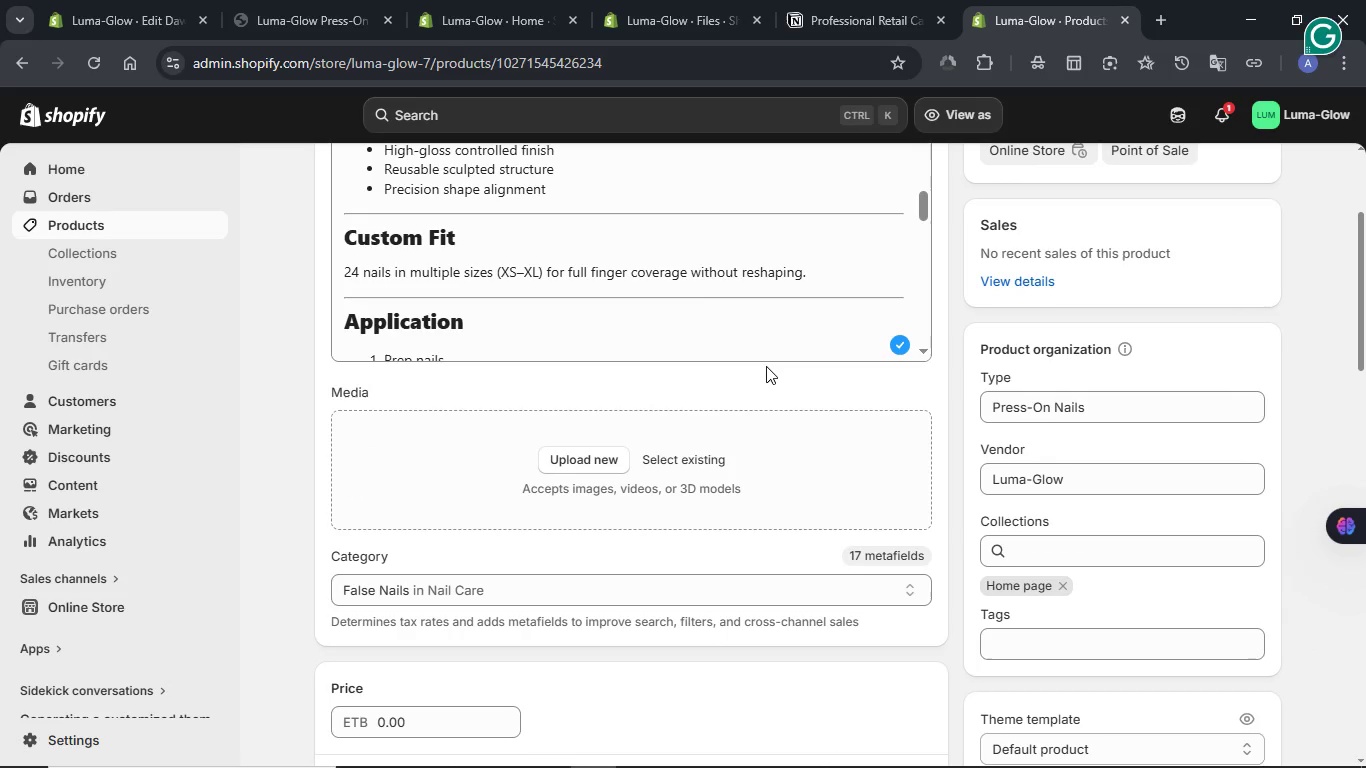 
left_click([587, 453])
 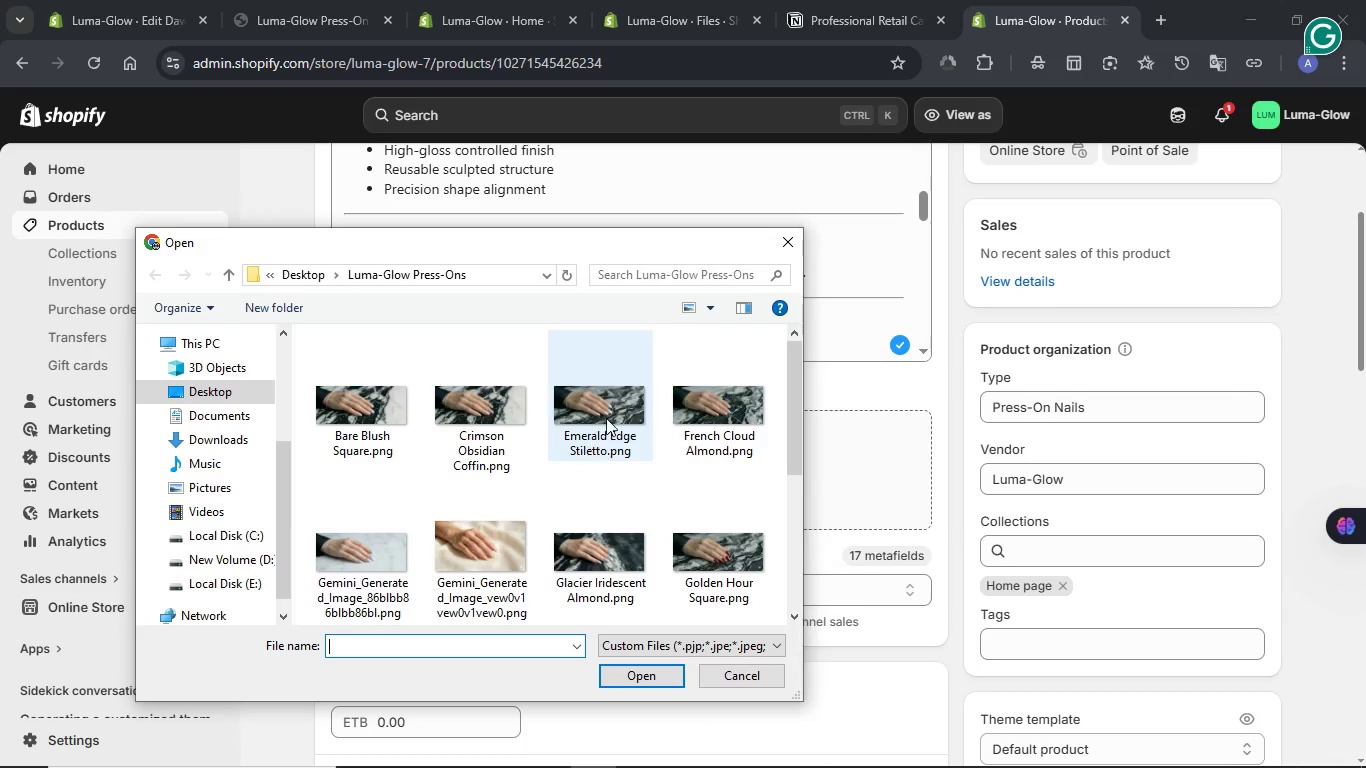 
left_click([799, 236])
 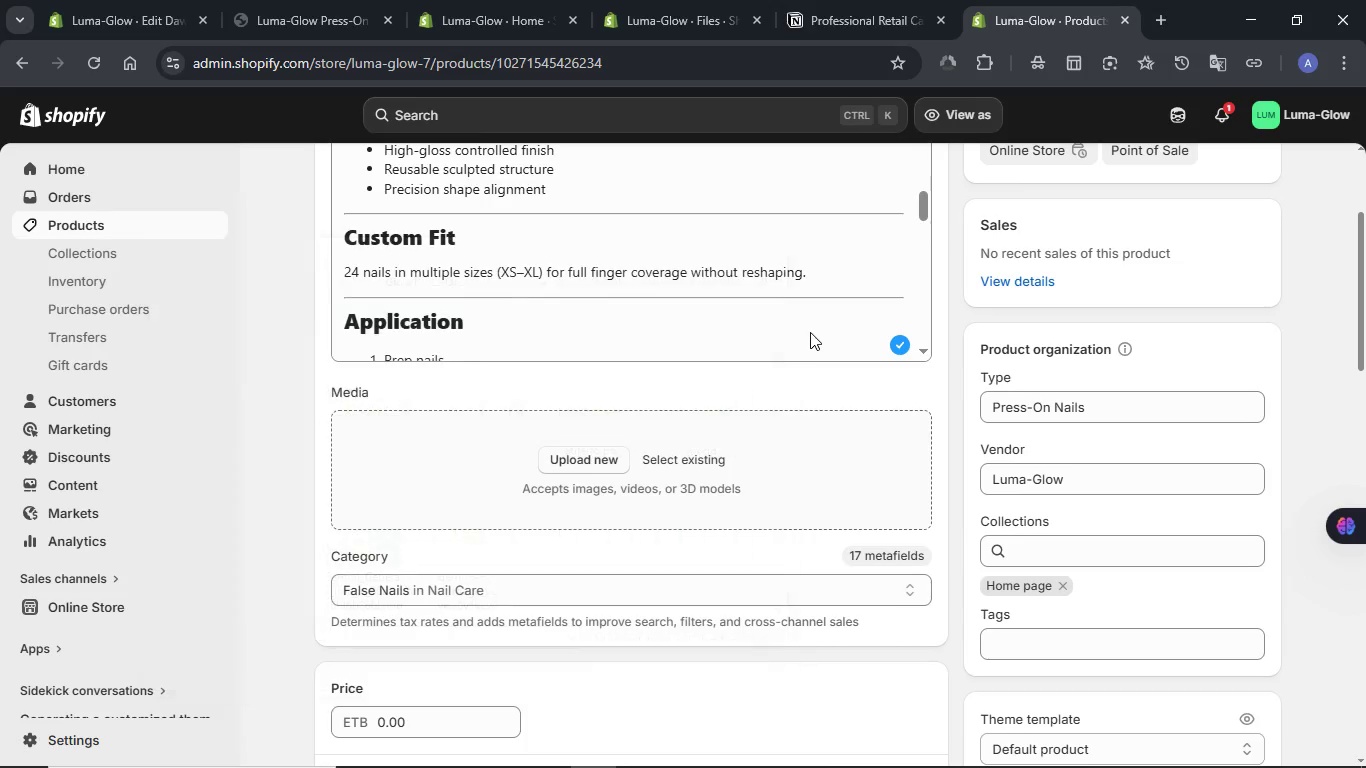 
scroll: coordinate [946, 343], scroll_direction: up, amount: 9.0
 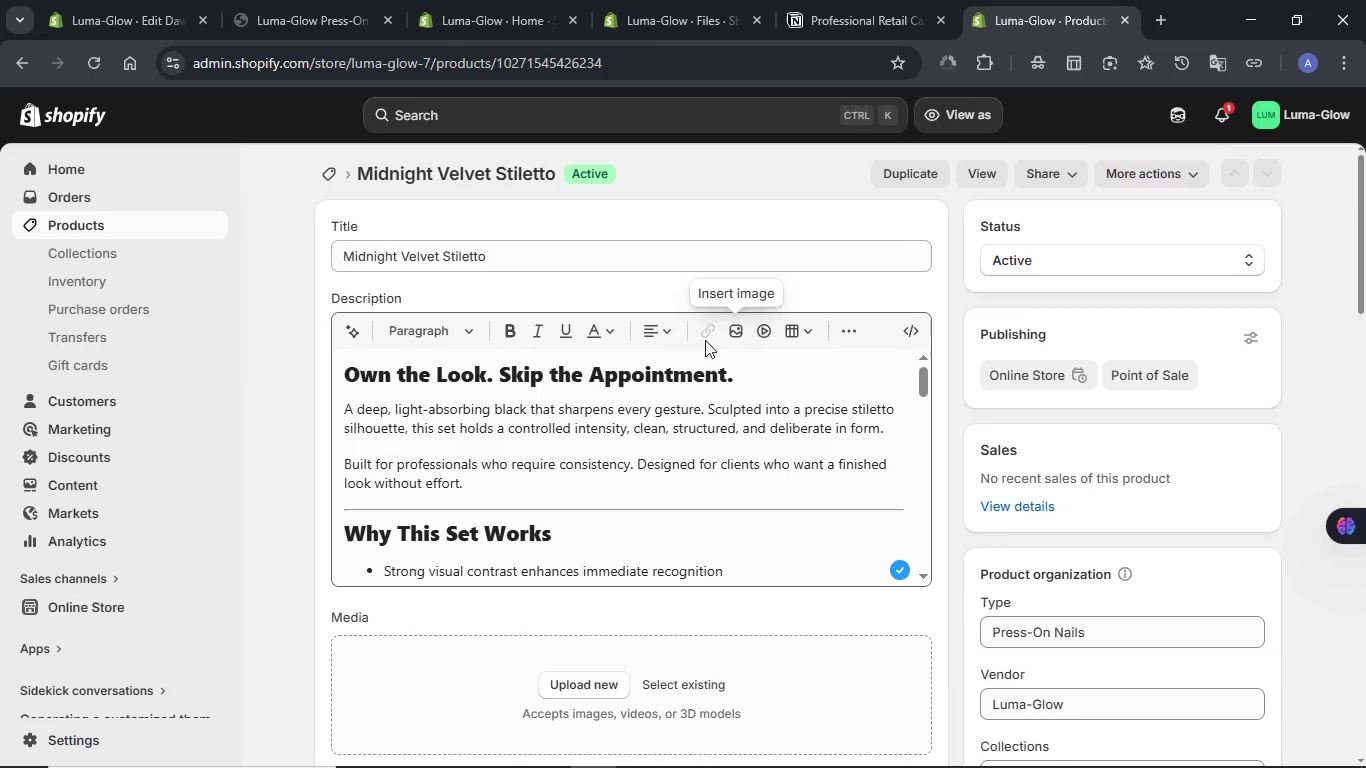 
scroll: coordinate [697, 340], scroll_direction: down, amount: 3.0
 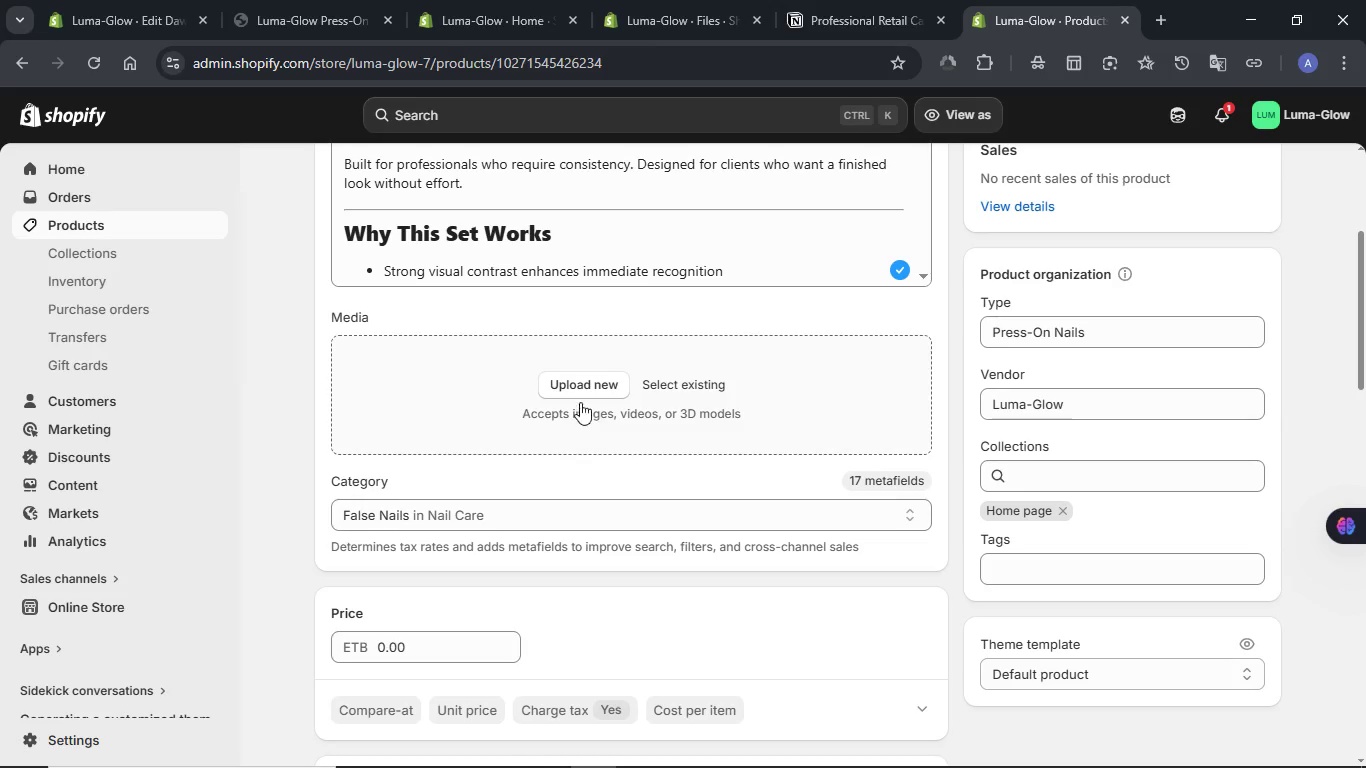 
left_click([574, 387])
 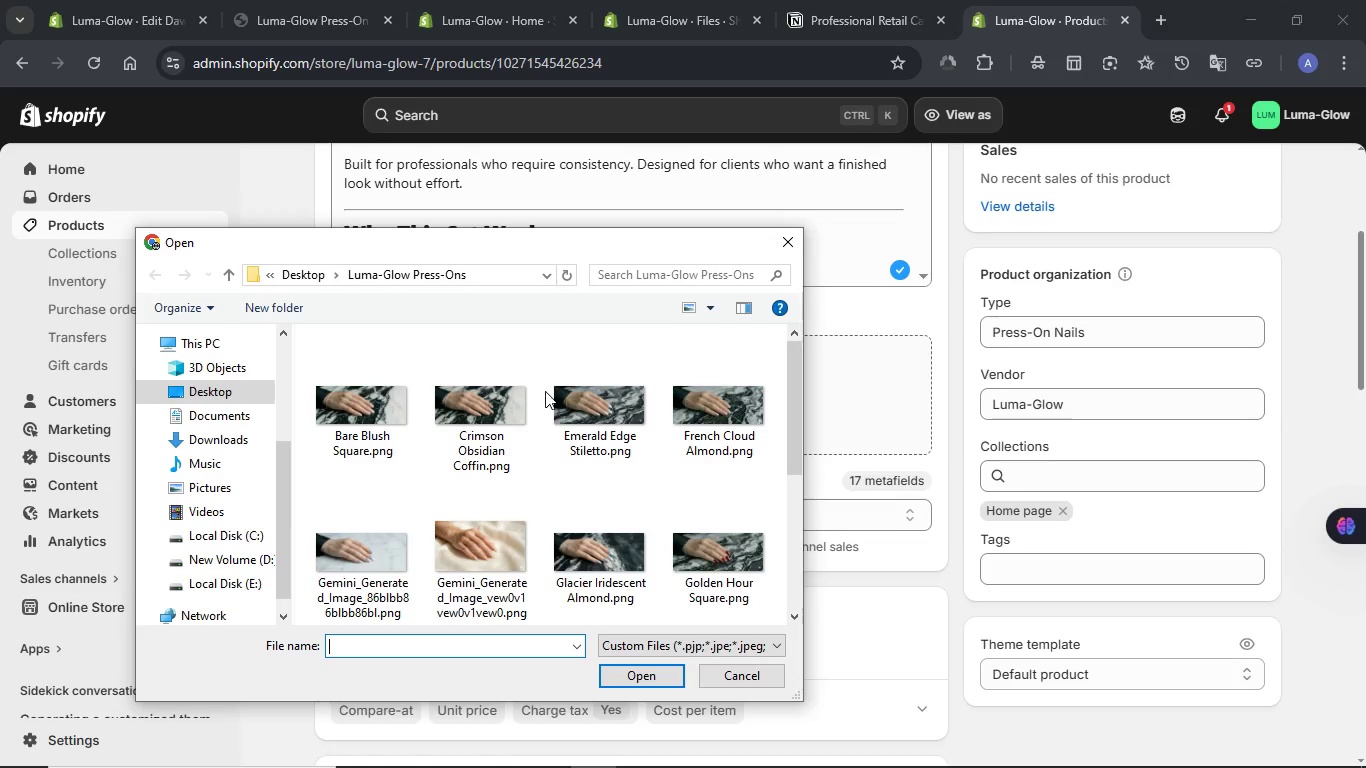 
scroll: coordinate [545, 418], scroll_direction: down, amount: 2.0
 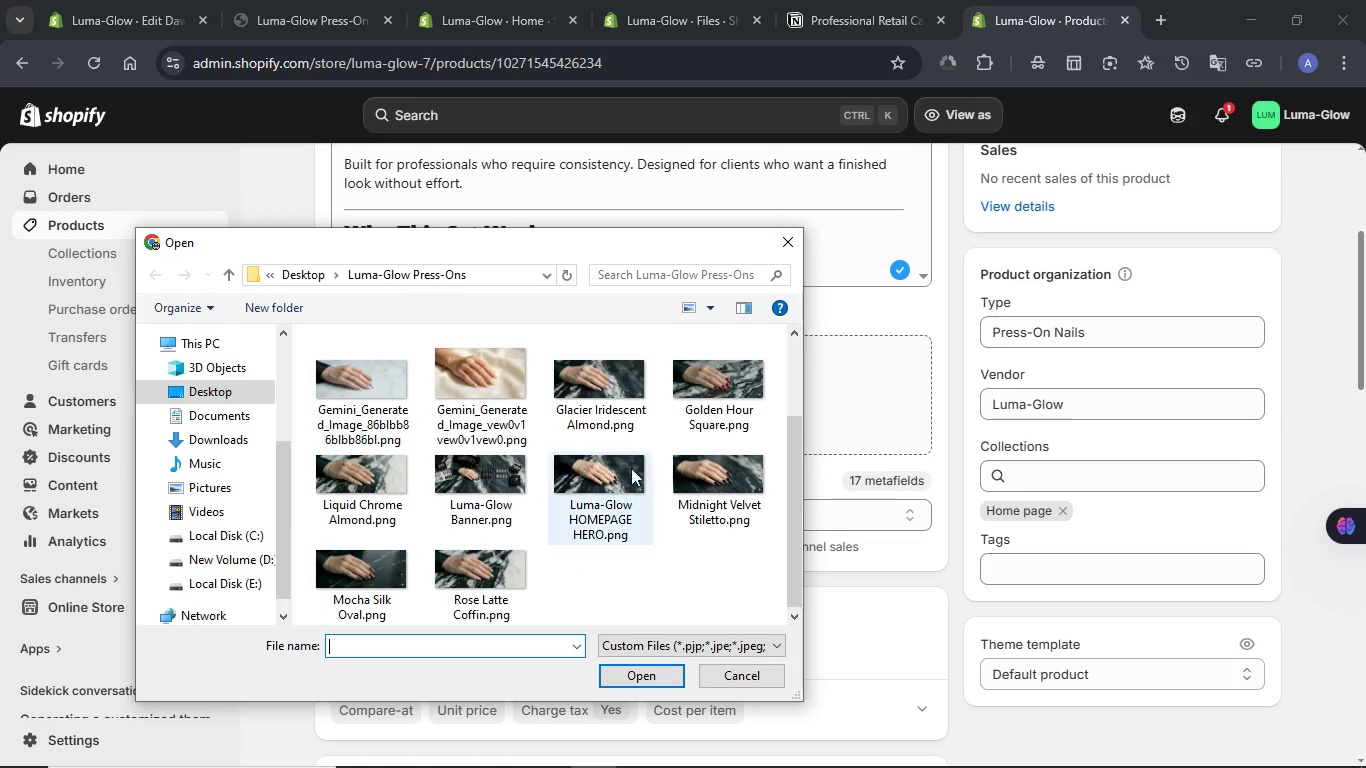 
left_click([724, 472])
 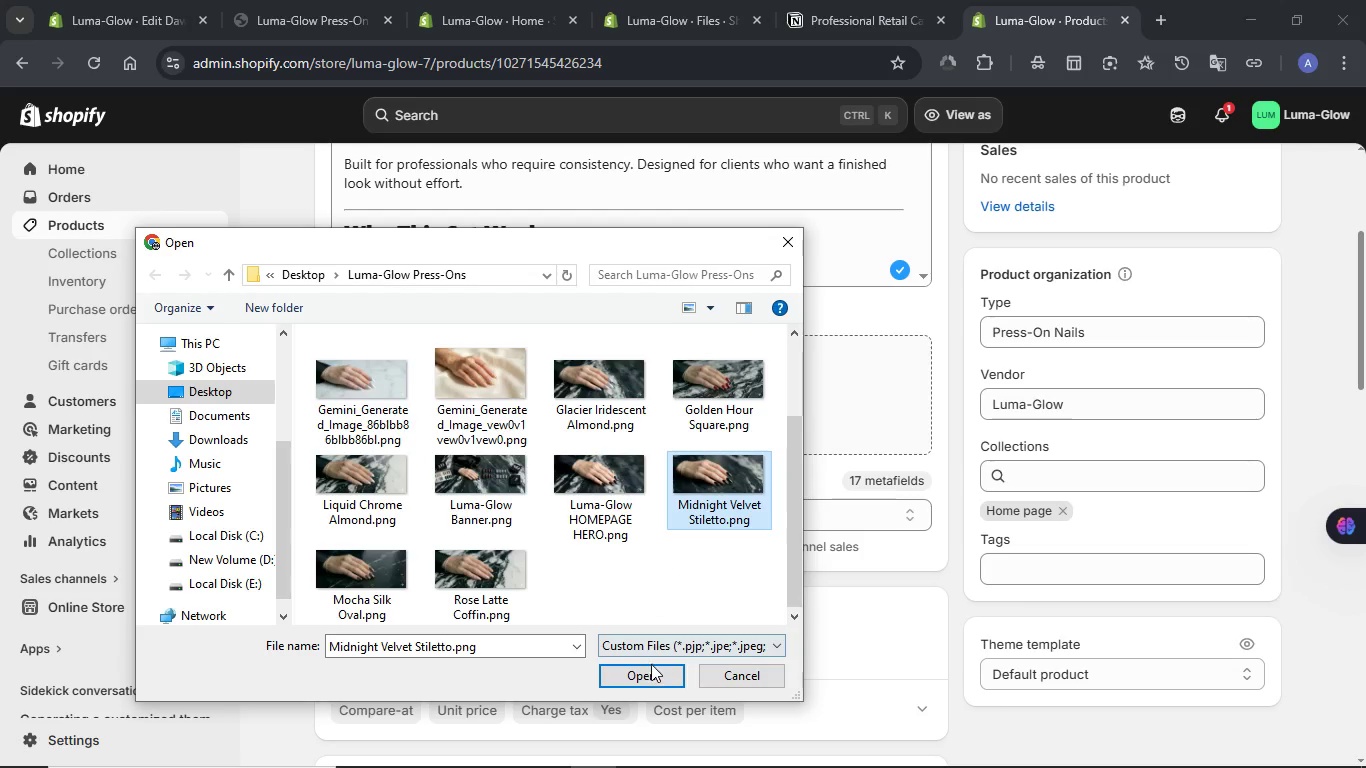 
left_click([651, 666])
 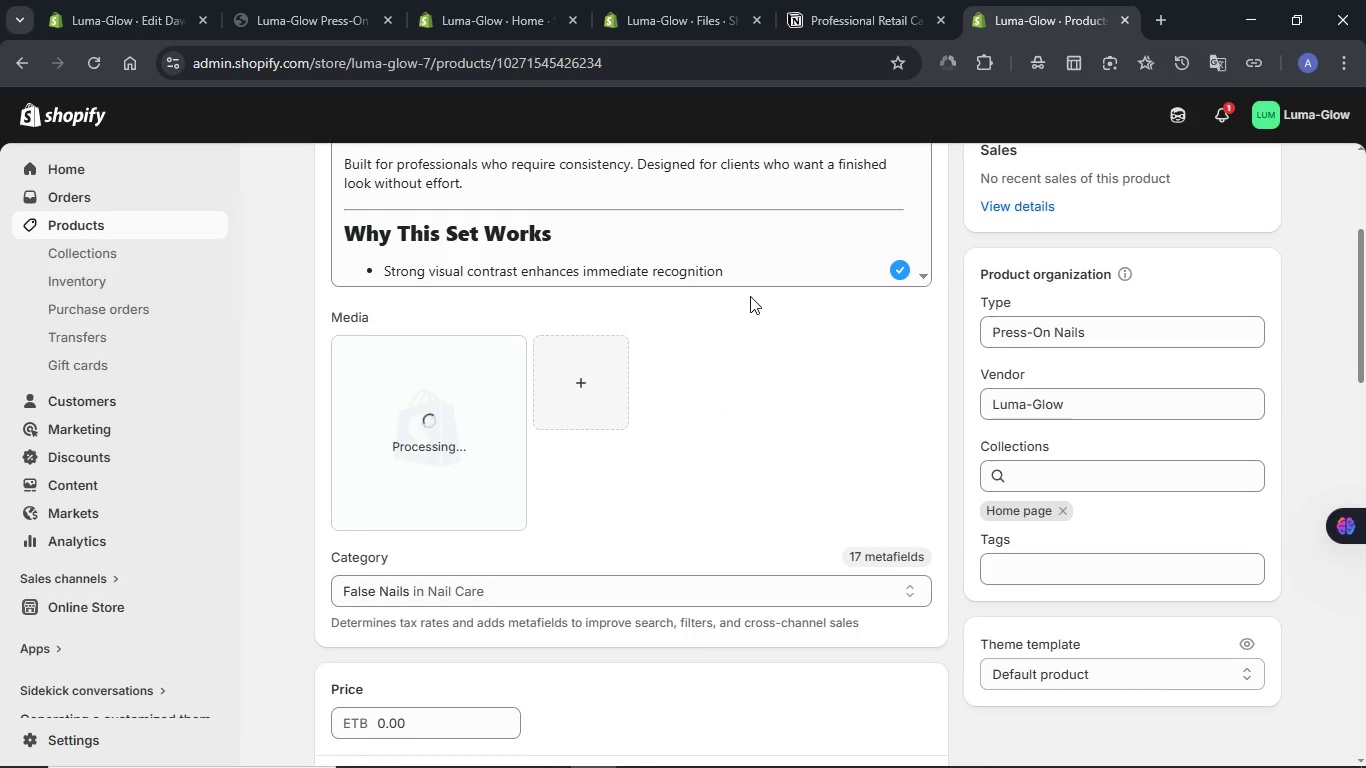 
wait(13.08)
 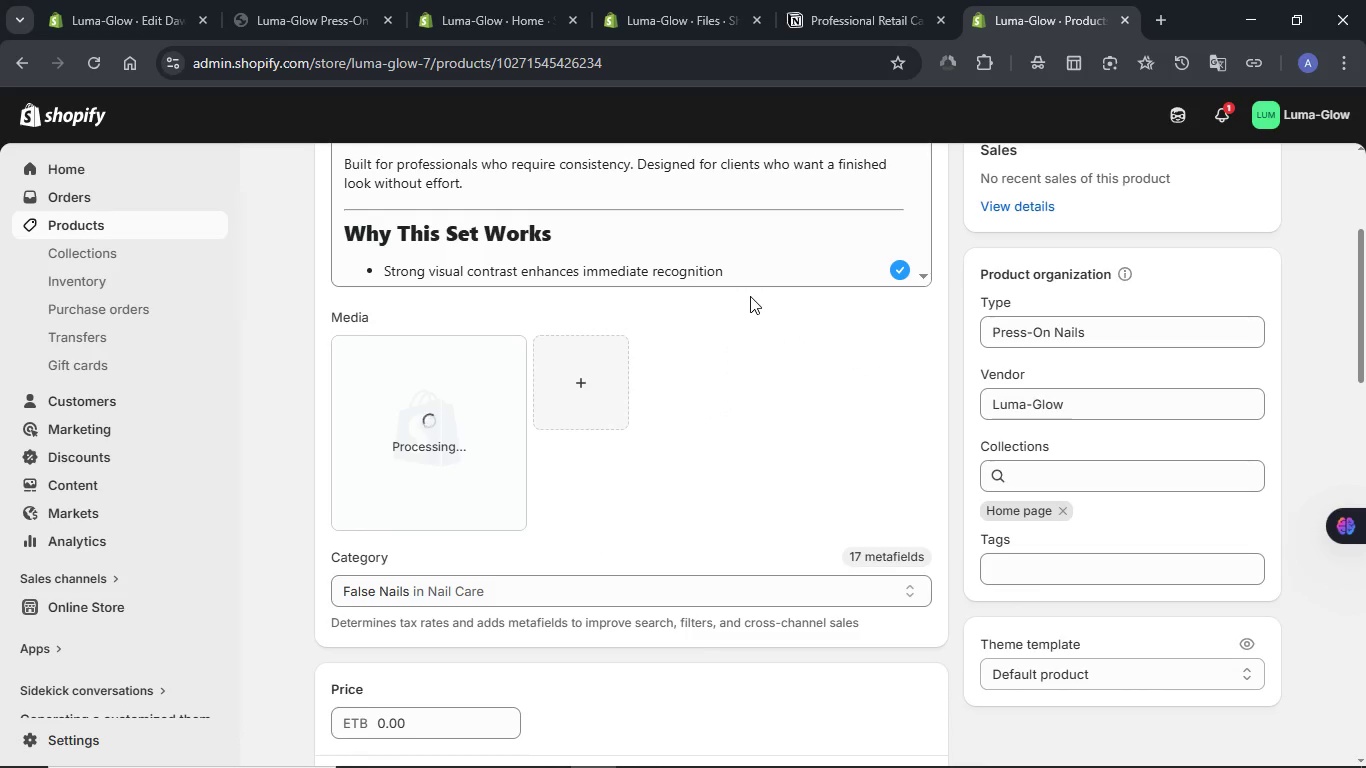 
left_click([984, 114])
 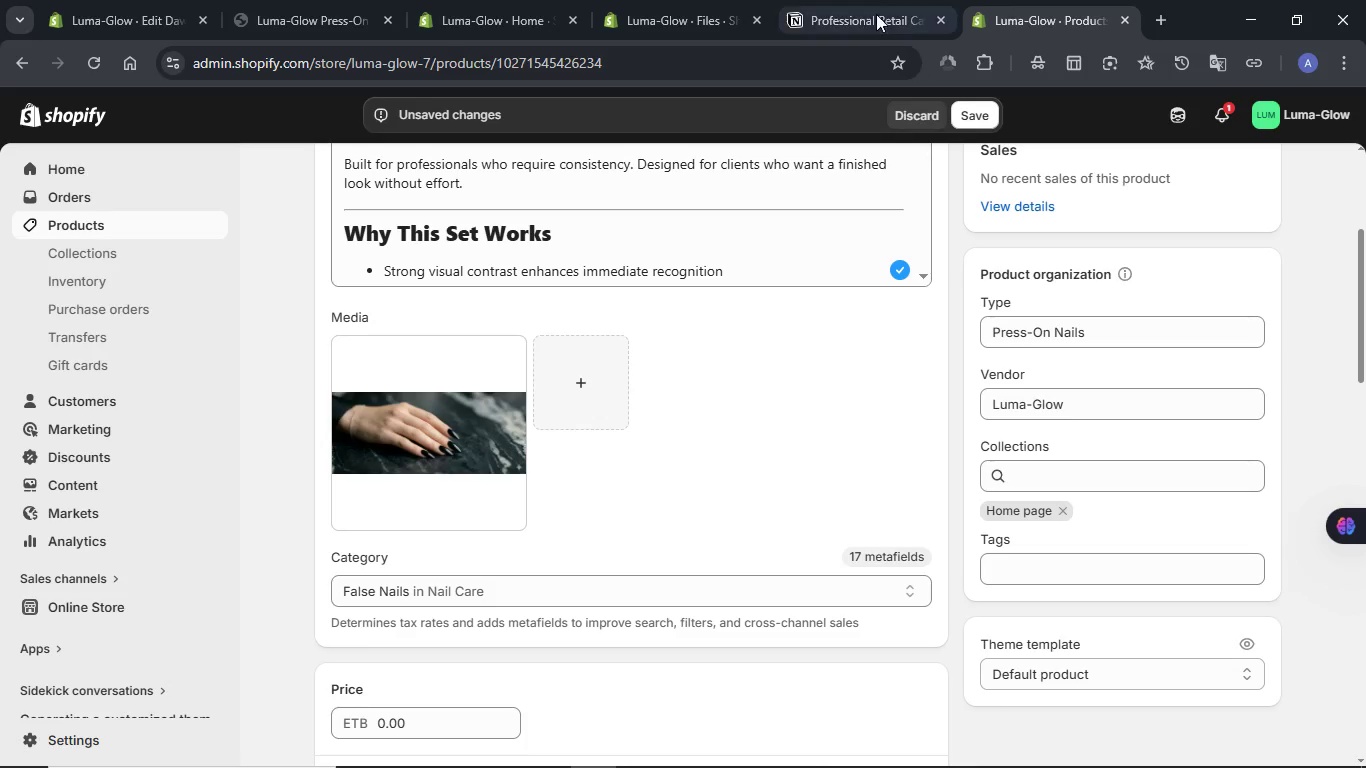 
mouse_move([851, 3])
 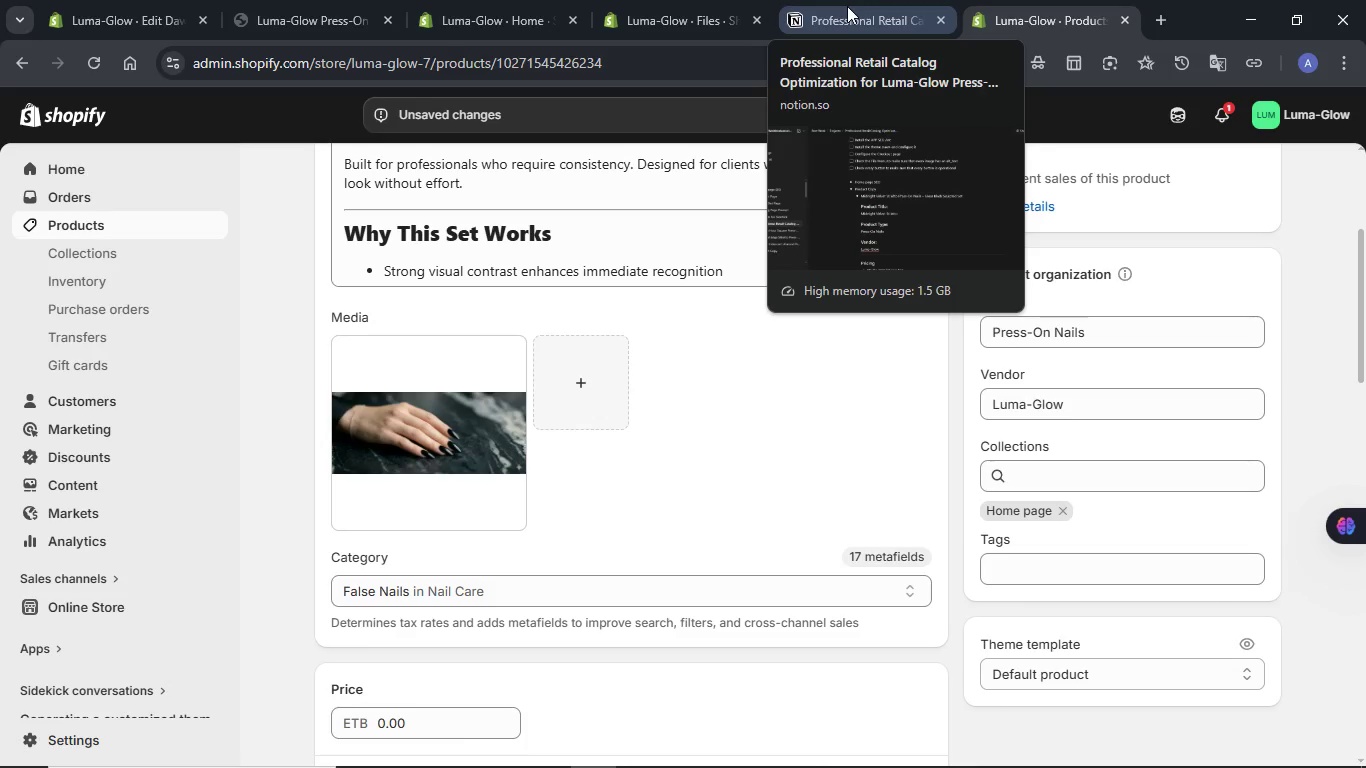 
left_click([845, 7])
 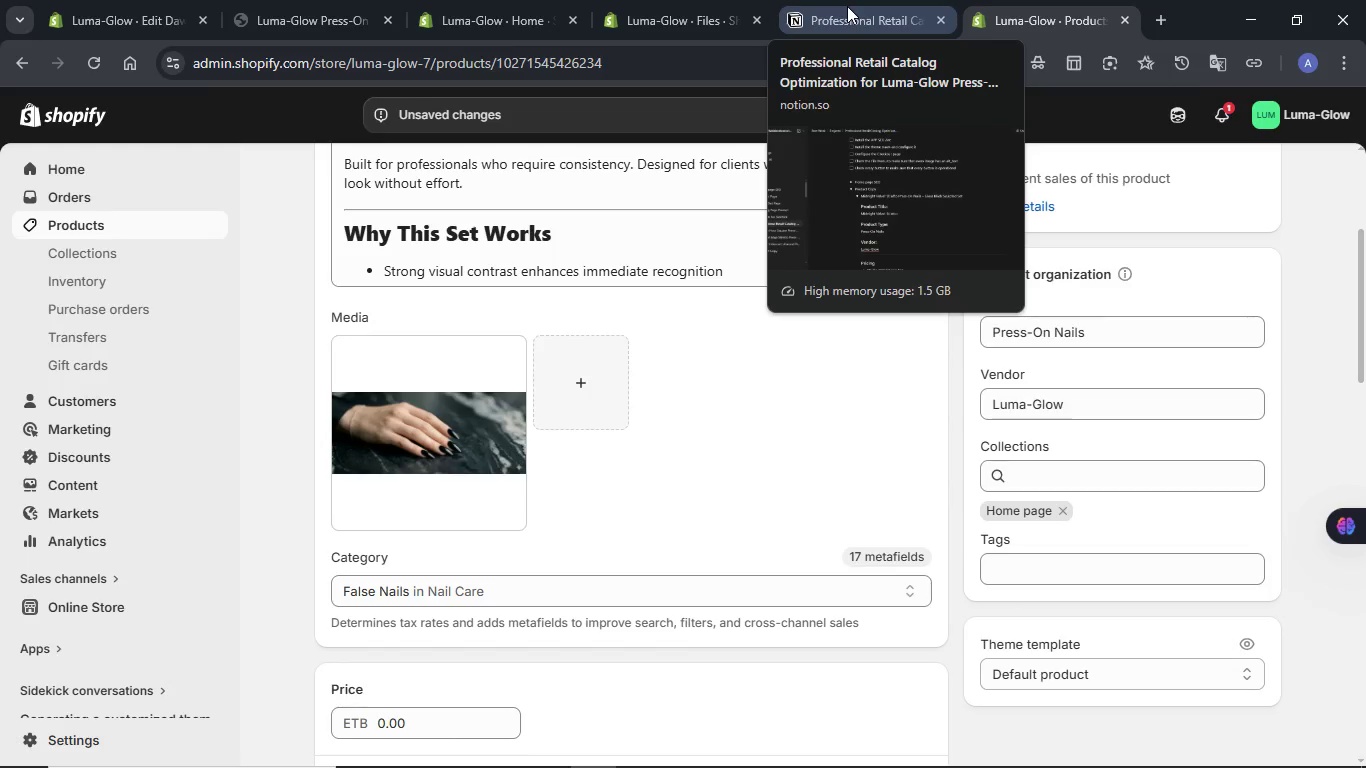 
scroll: coordinate [688, 402], scroll_direction: down, amount: 29.0
 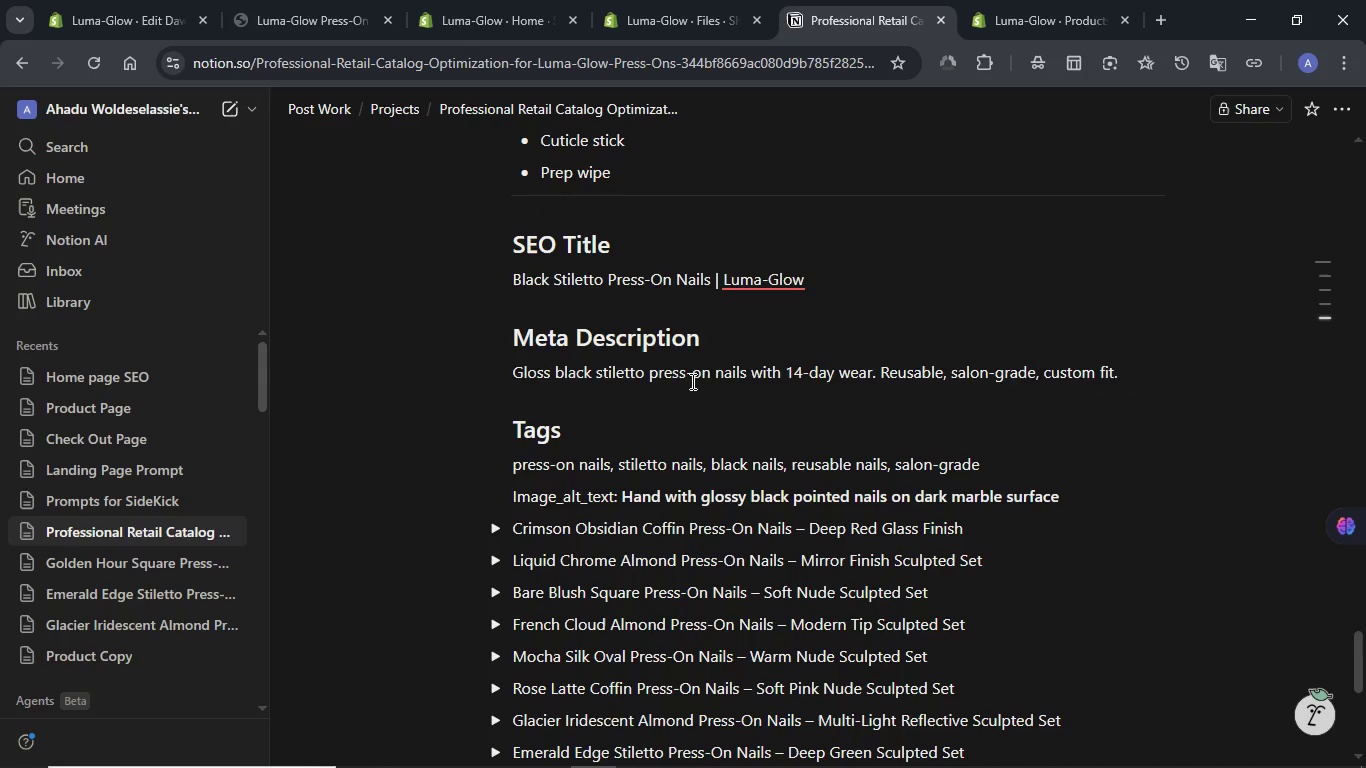 
double_click([691, 380])
 